 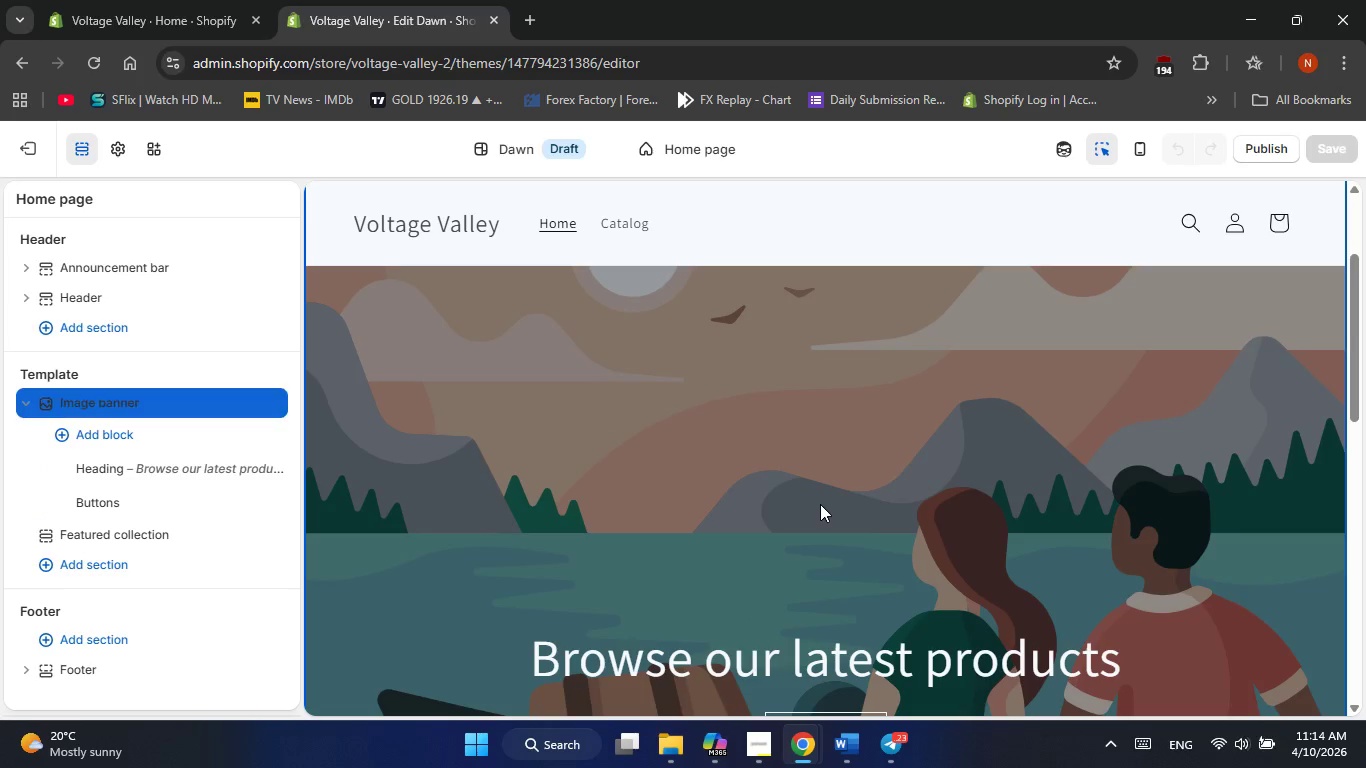 
left_click([188, 354])
 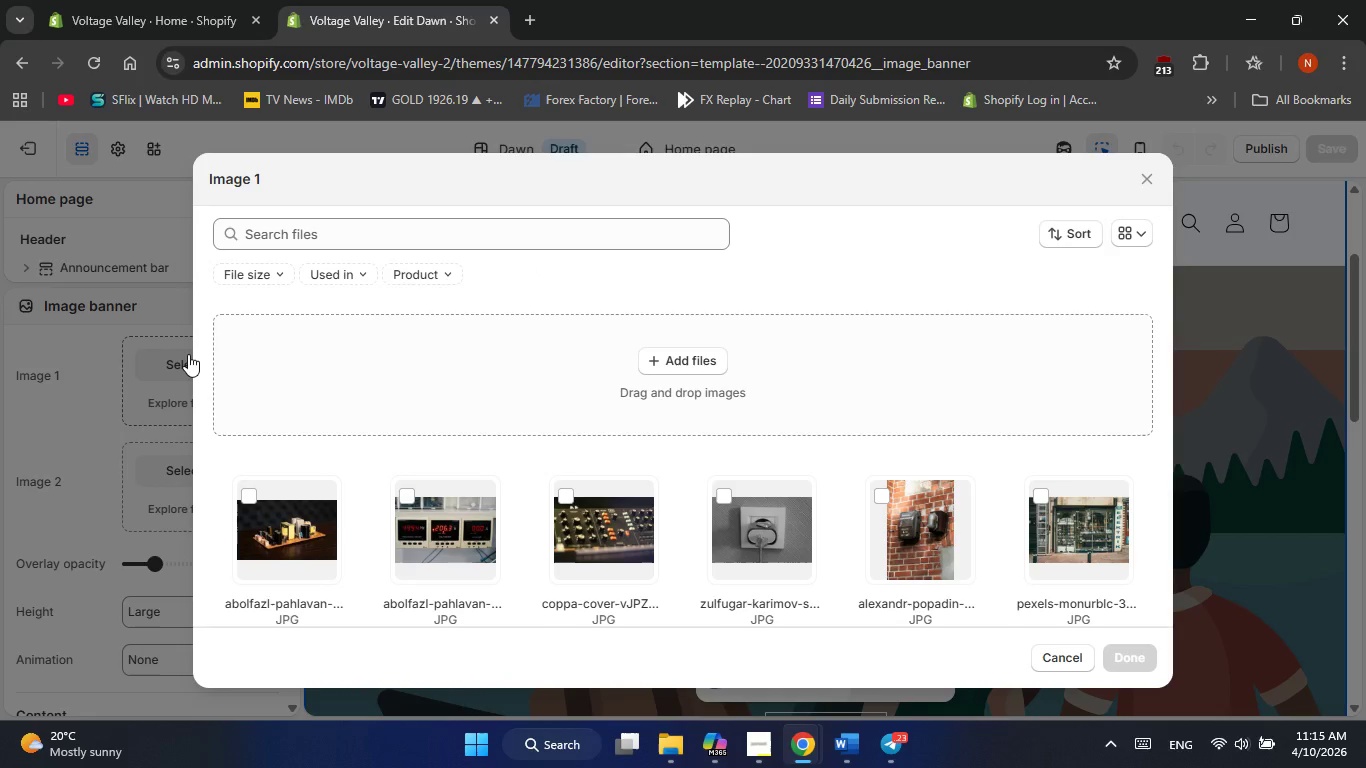 
wait(5.84)
 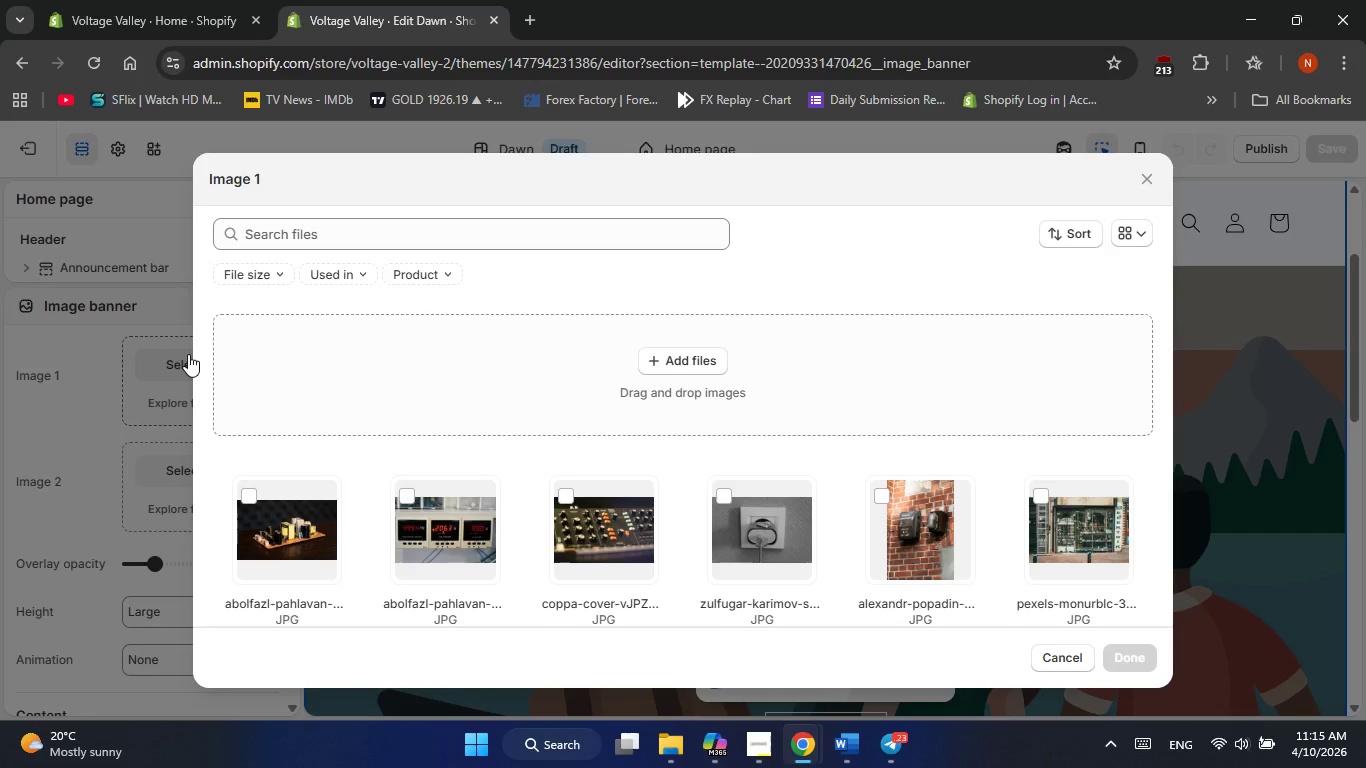 
scroll: coordinate [498, 497], scroll_direction: down, amount: 4.0
 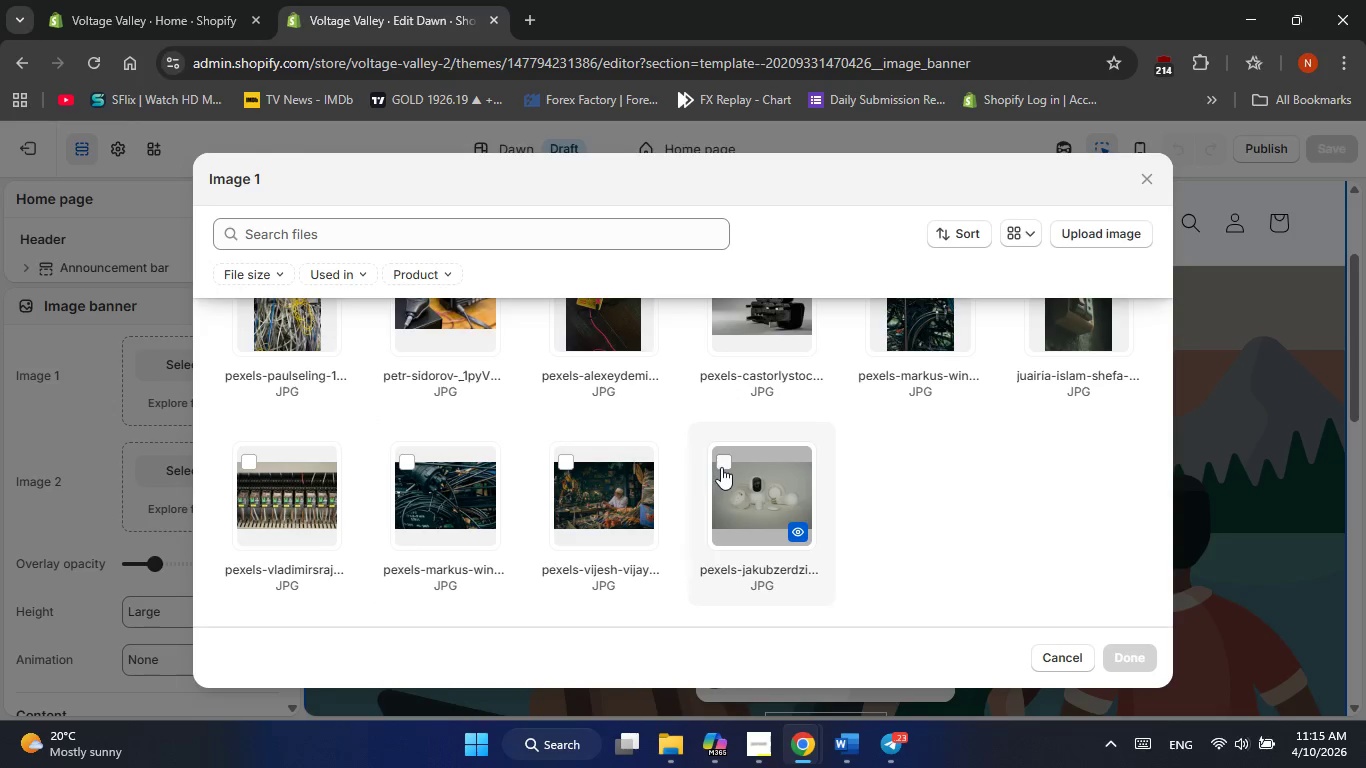 
left_click([724, 466])
 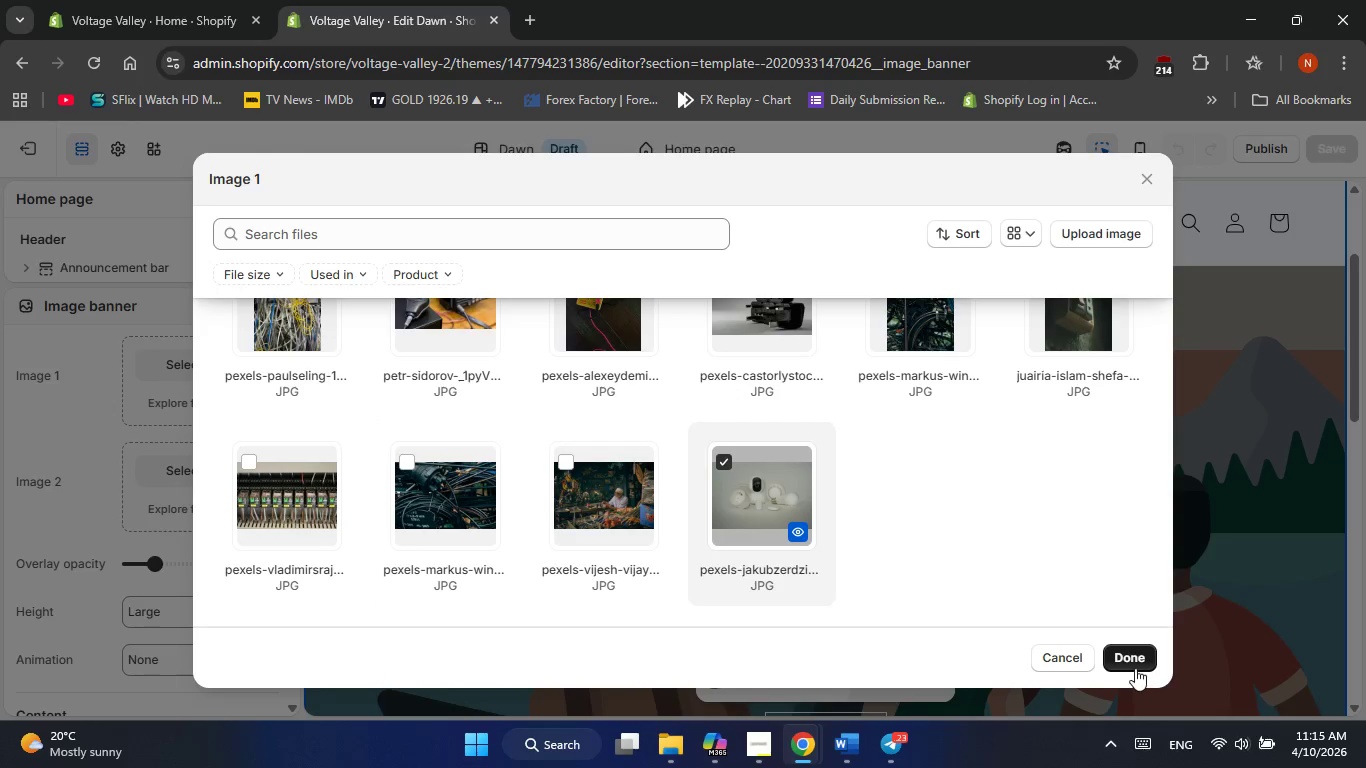 
left_click([1131, 666])
 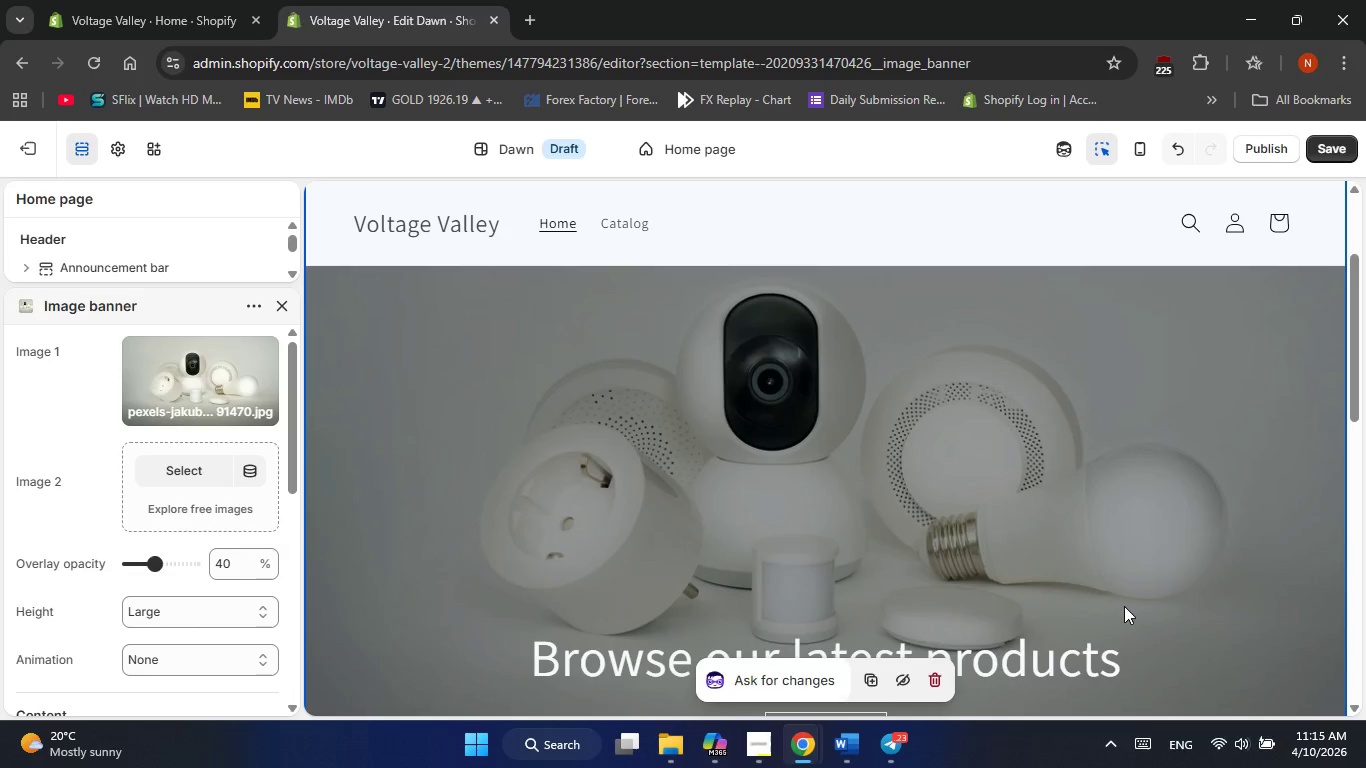 
wait(16.86)
 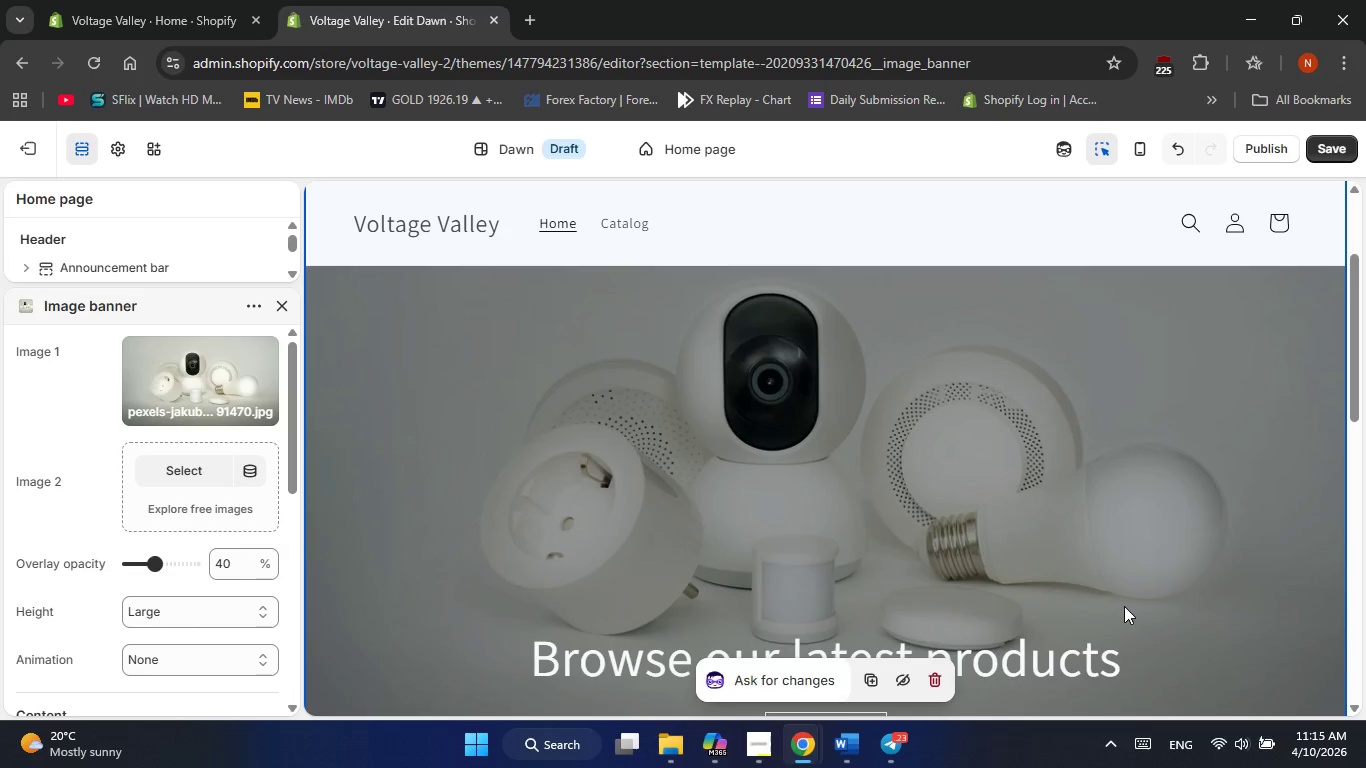 
scroll: coordinate [846, 456], scroll_direction: down, amount: 5.0
 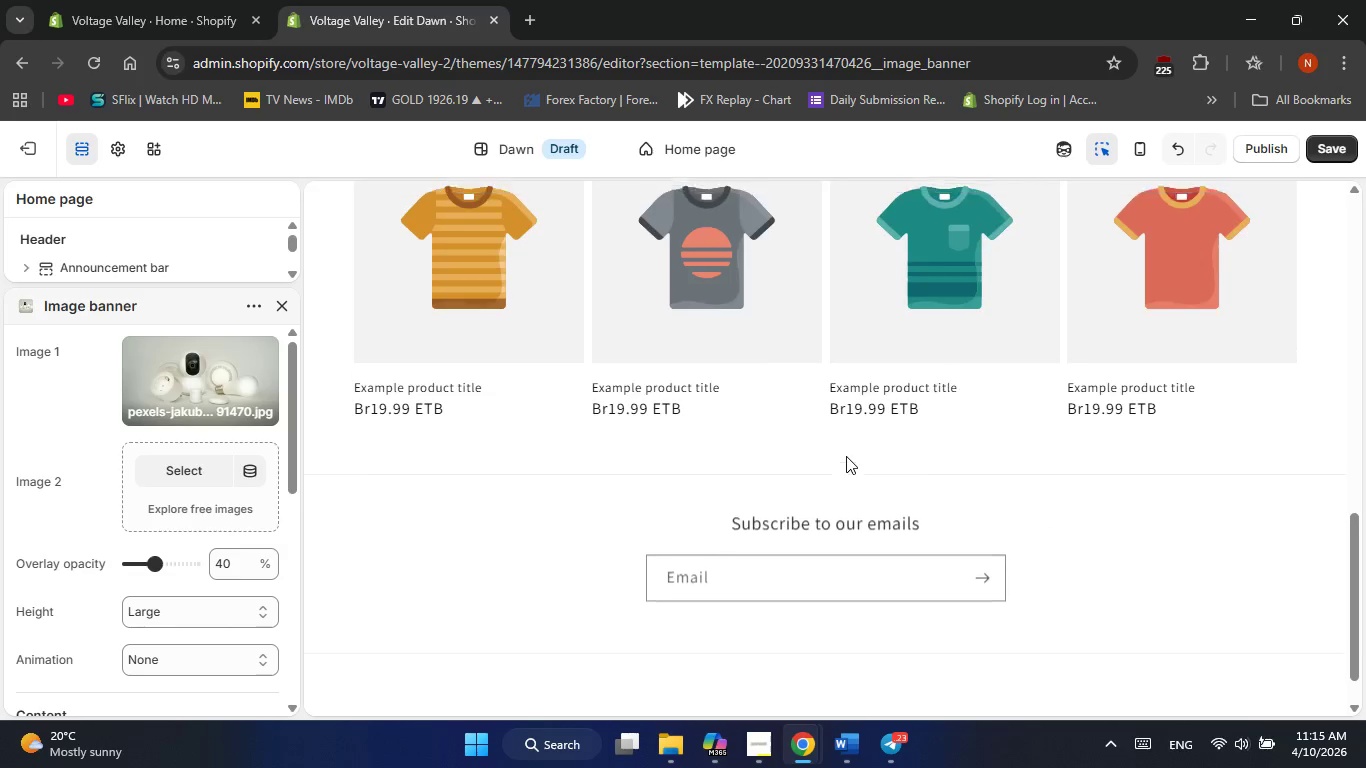 
scroll: coordinate [846, 457], scroll_direction: up, amount: 5.0
 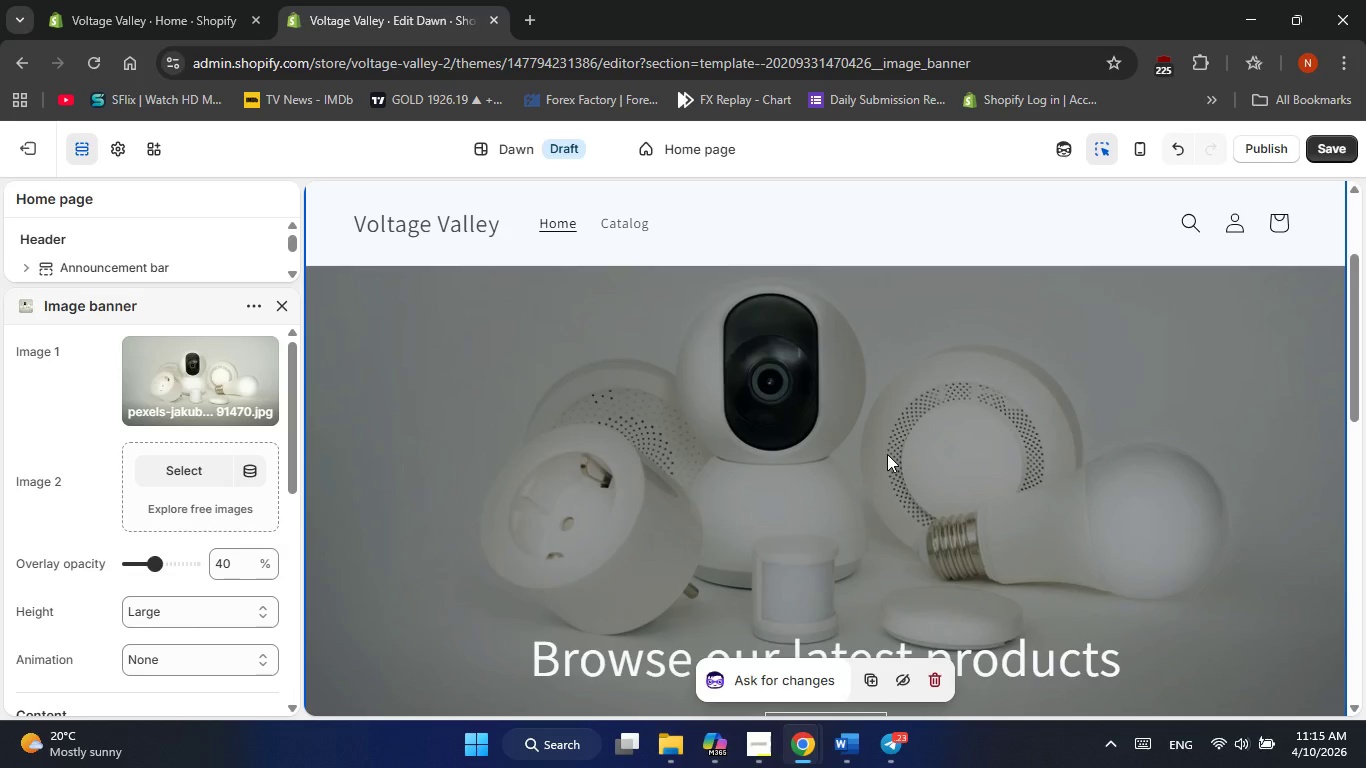 
wait(11.05)
 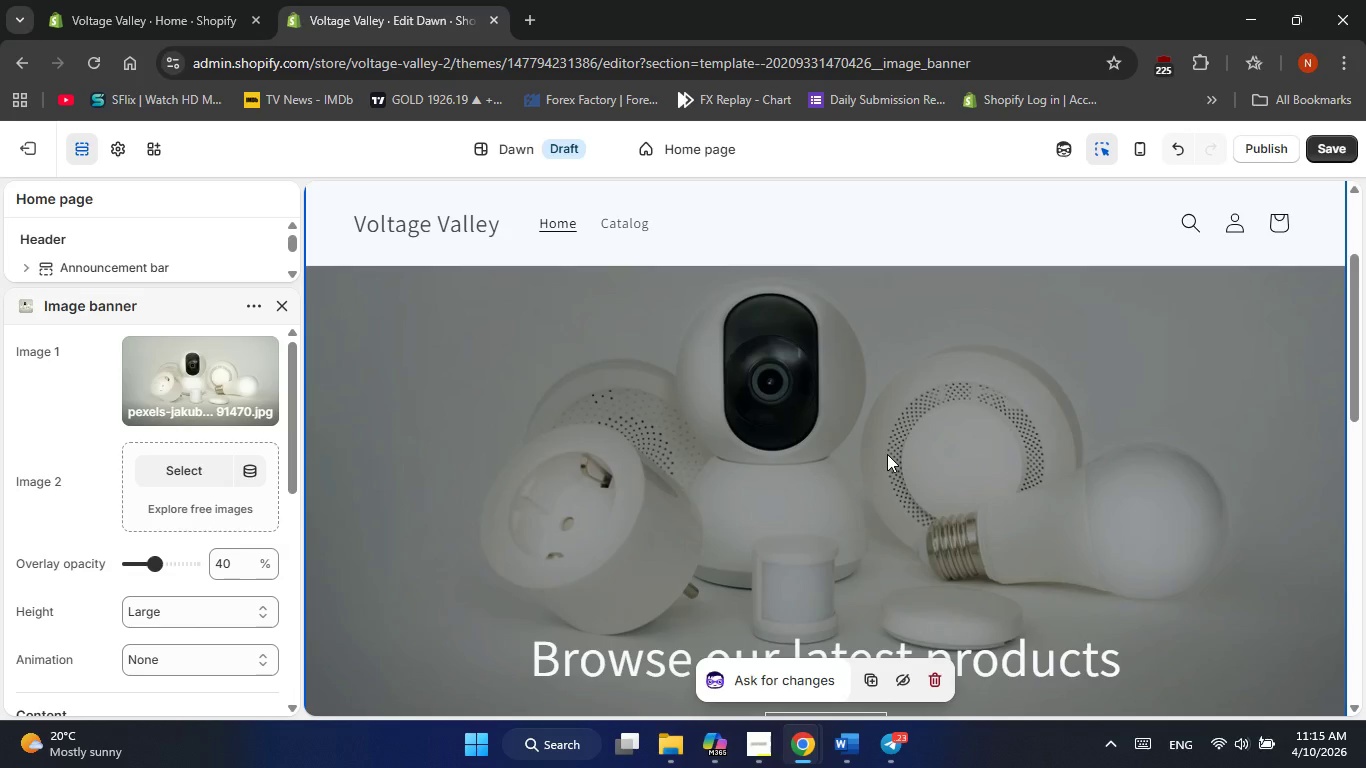 
scroll: coordinate [868, 448], scroll_direction: up, amount: 6.0
 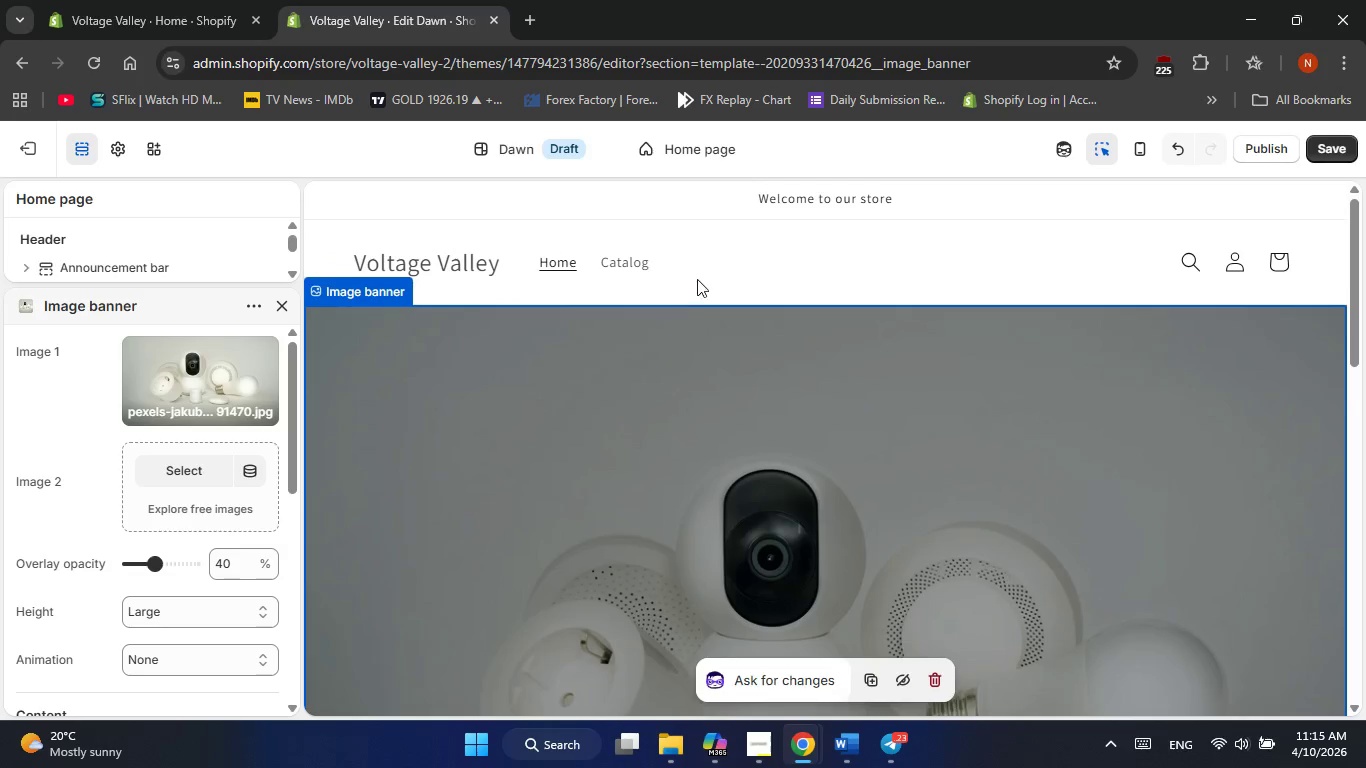 
scroll: coordinate [695, 285], scroll_direction: down, amount: 9.0
 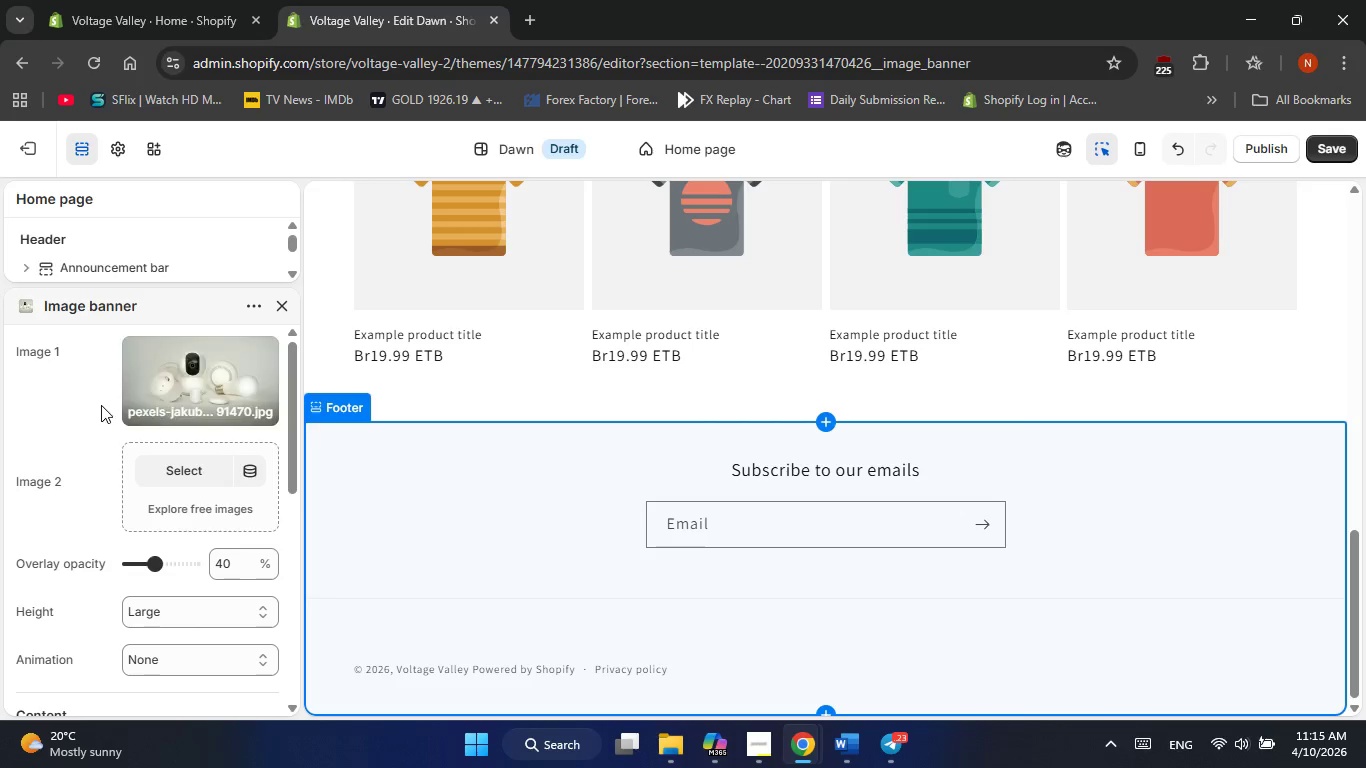 
left_click([98, 404])
 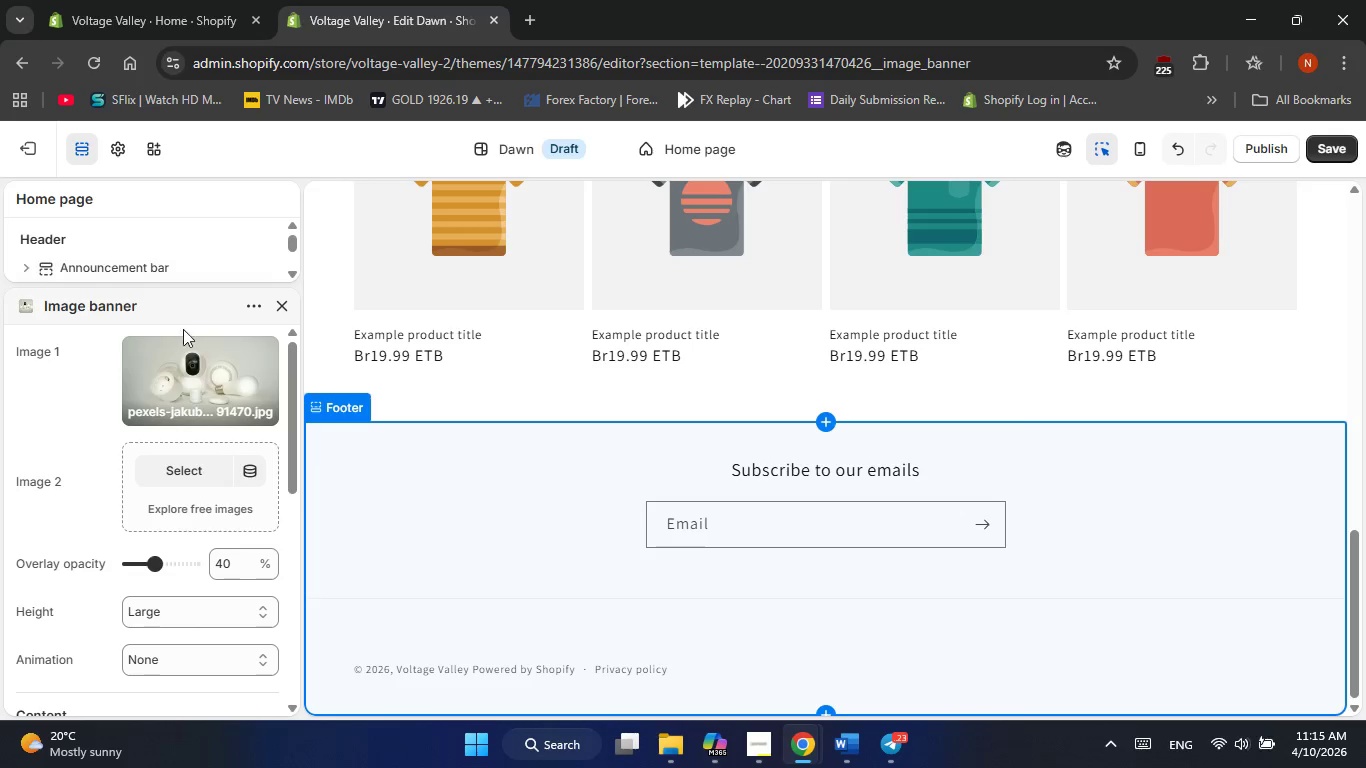 
mouse_move([307, 312])
 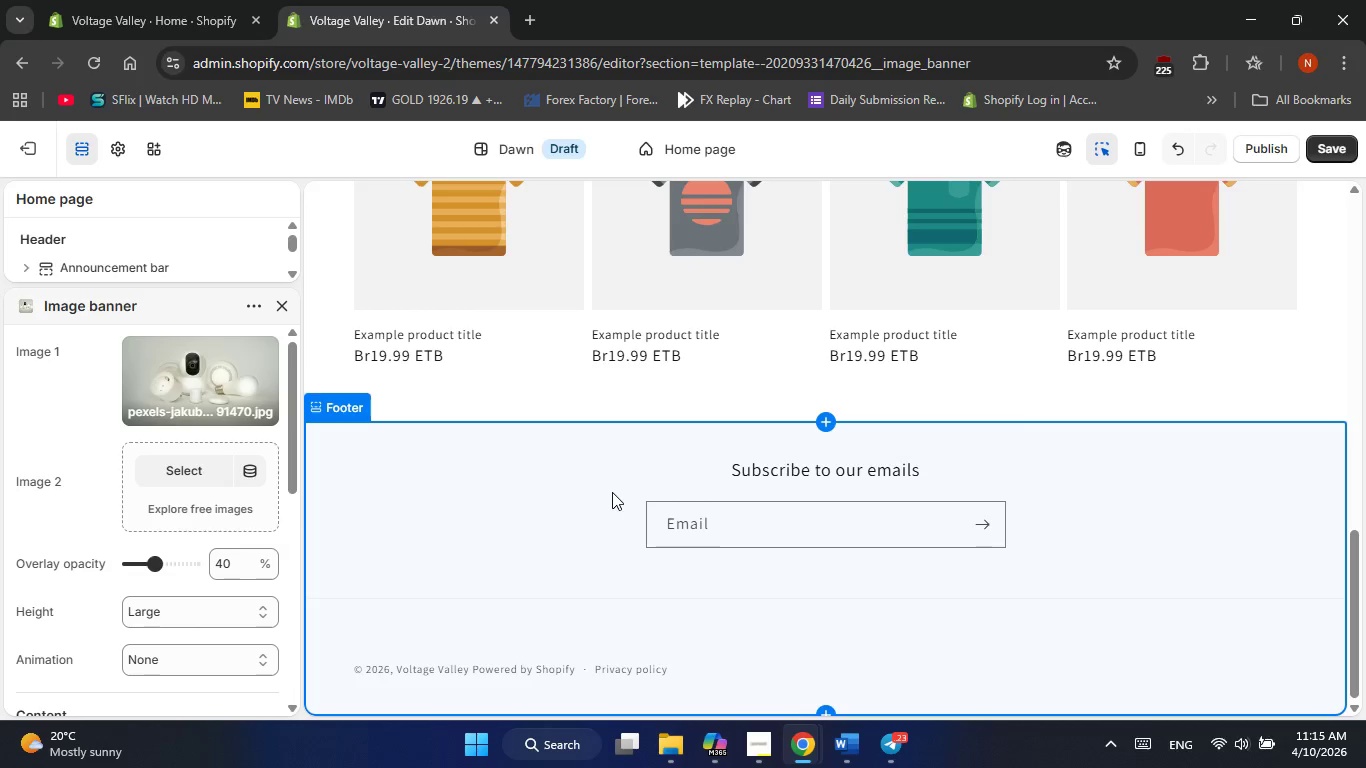 
scroll: coordinate [612, 492], scroll_direction: up, amount: 6.0
 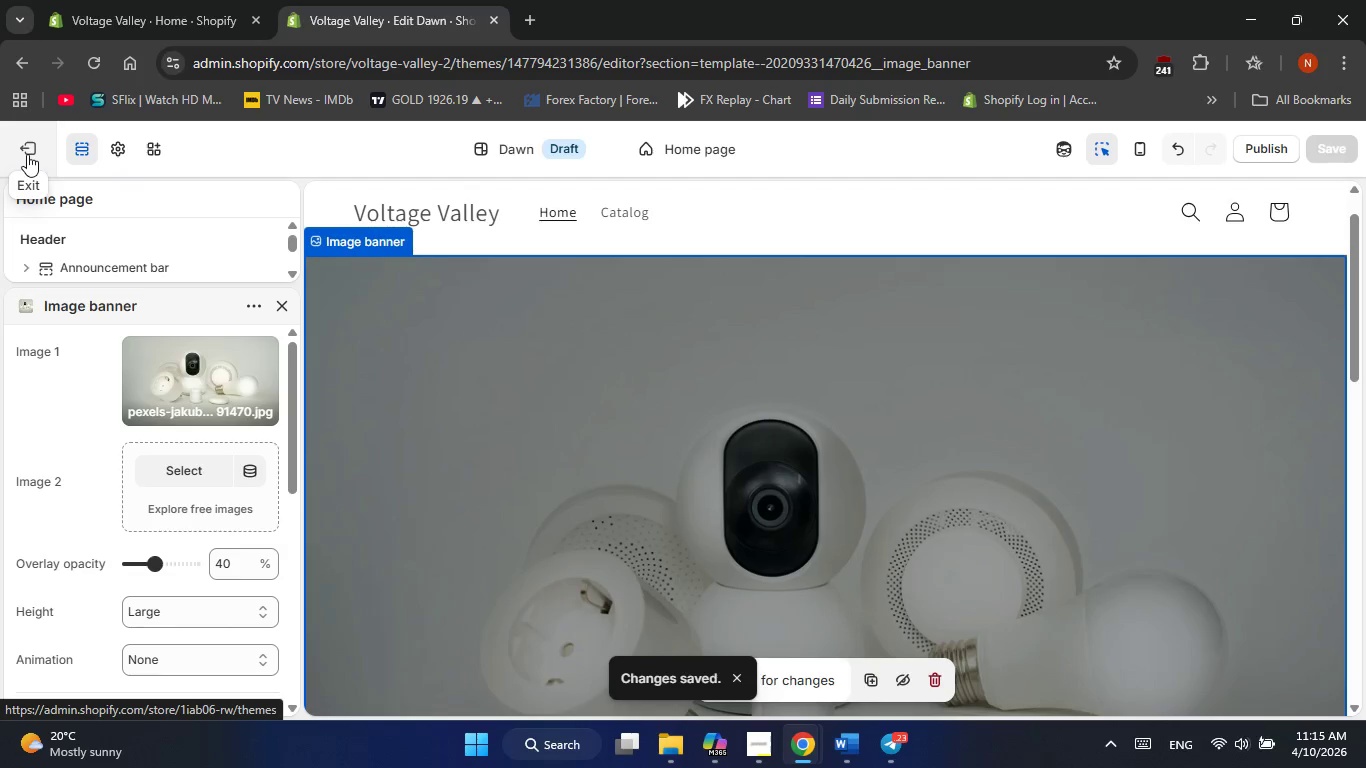 
wait(5.23)
 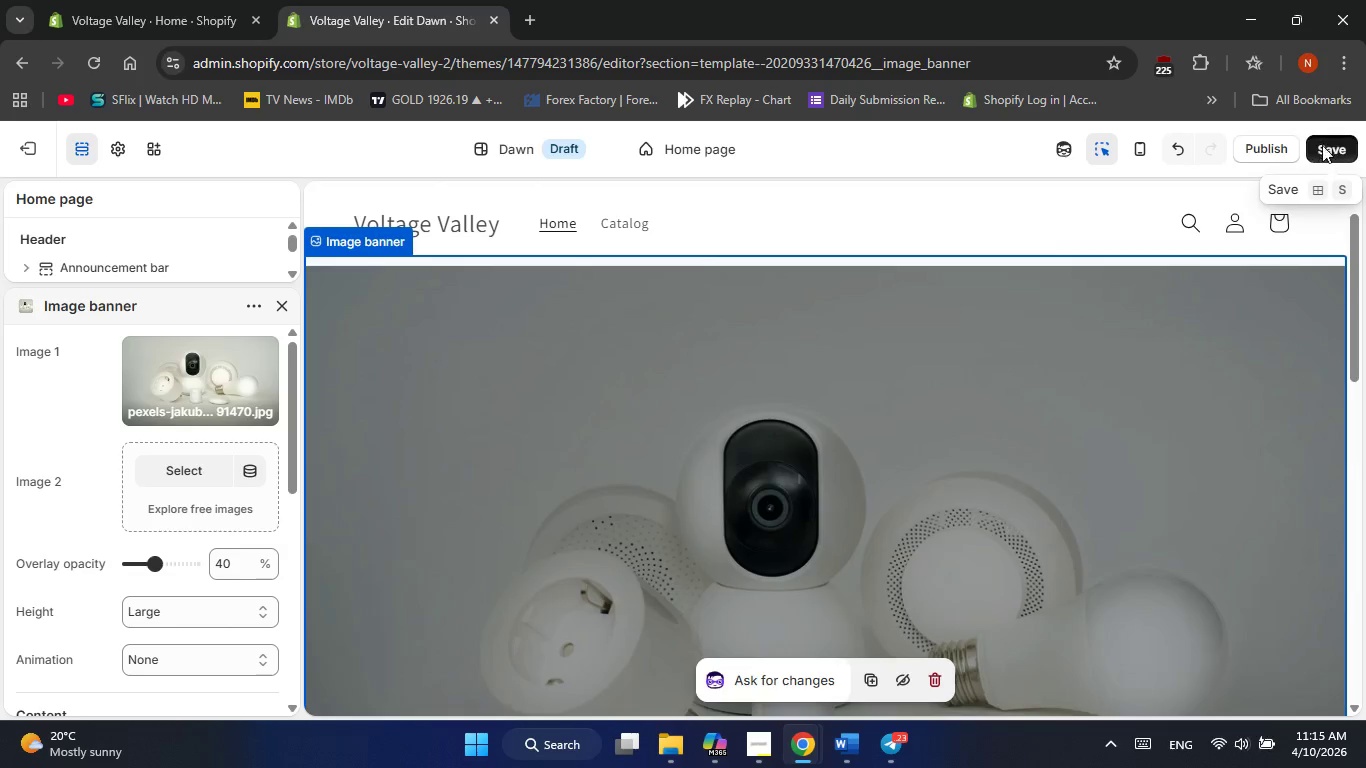 
left_click([27, 154])
 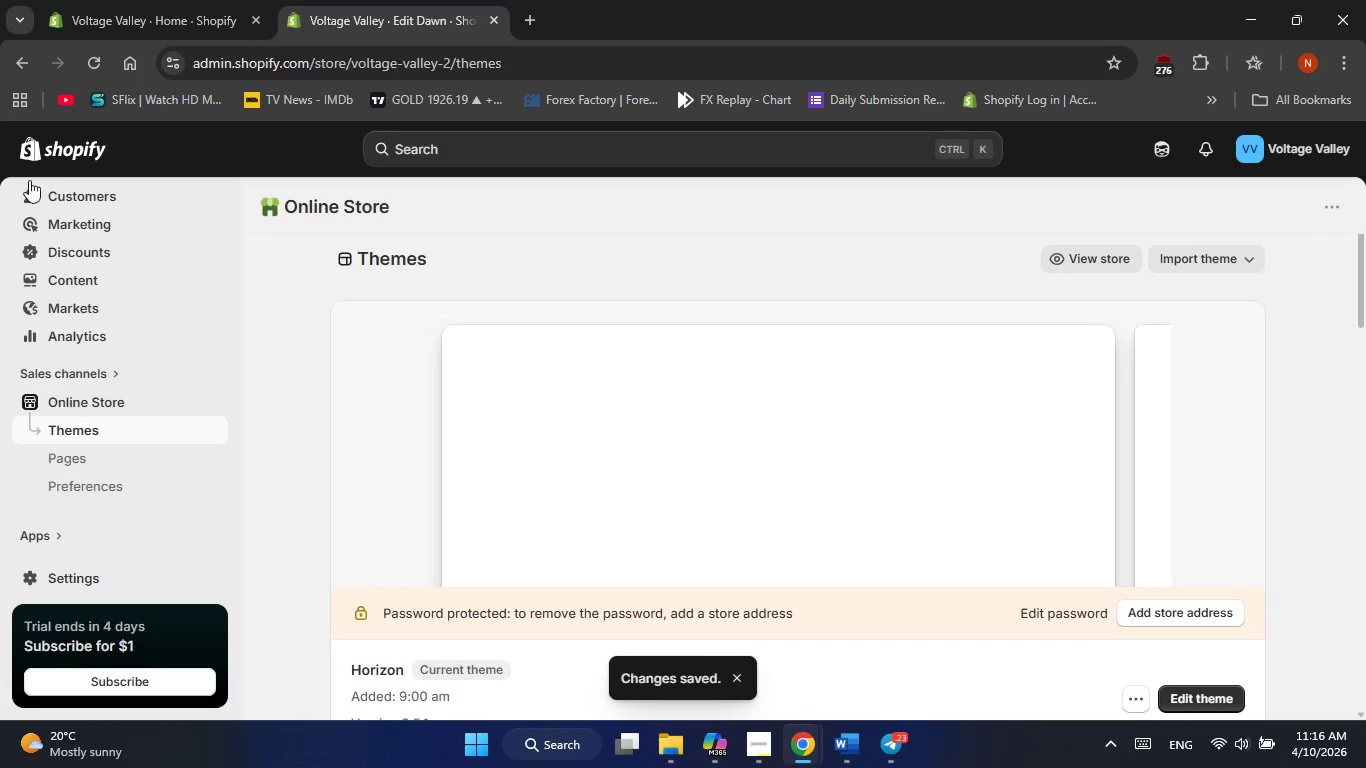 
scroll: coordinate [42, 244], scroll_direction: up, amount: 13.0
 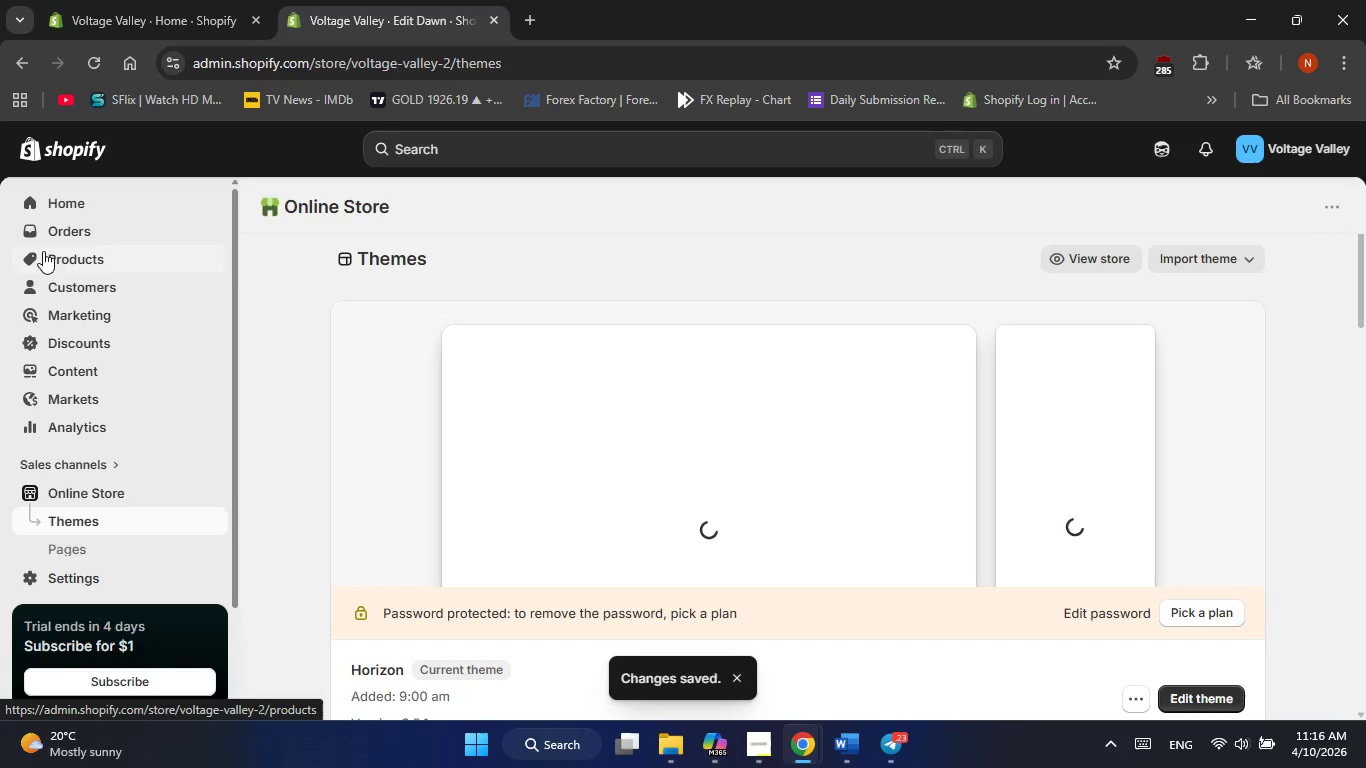 
mouse_move([73, 273])
 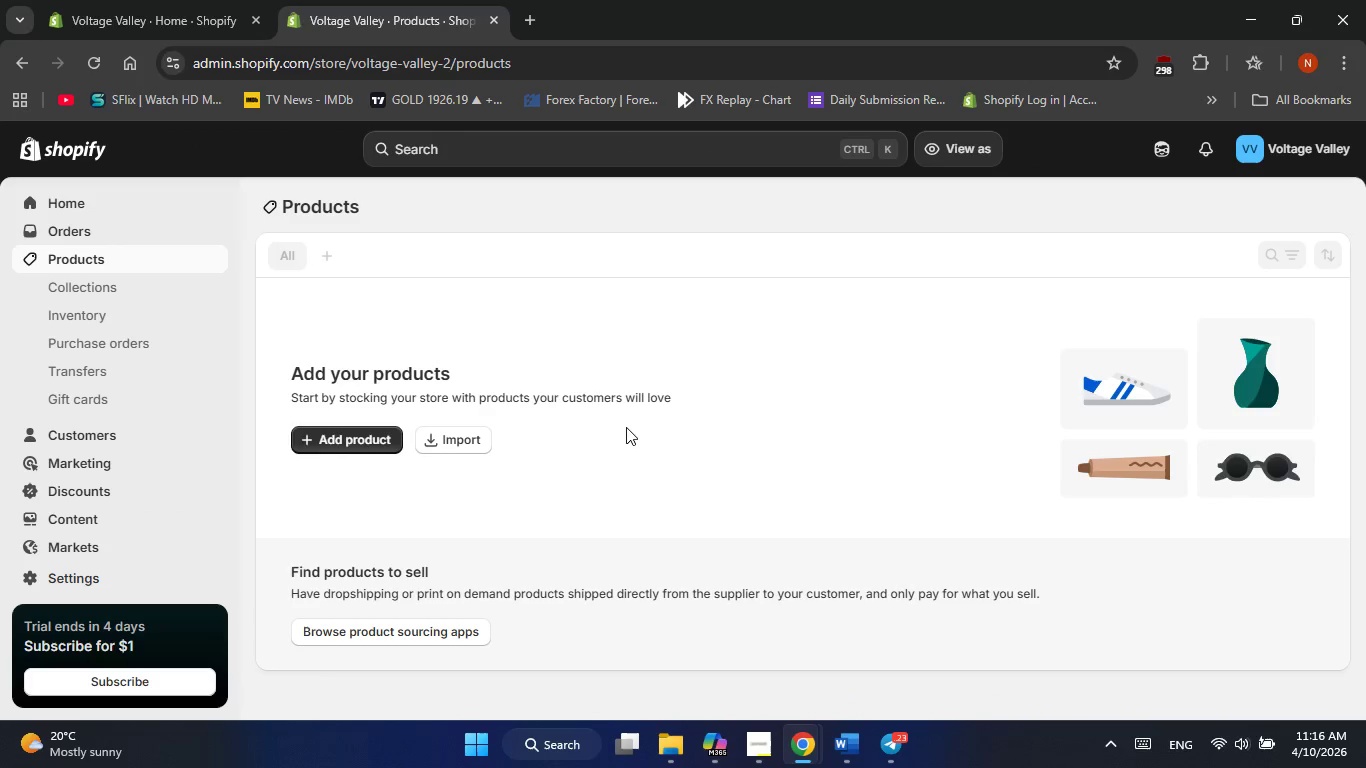 
wait(7.15)
 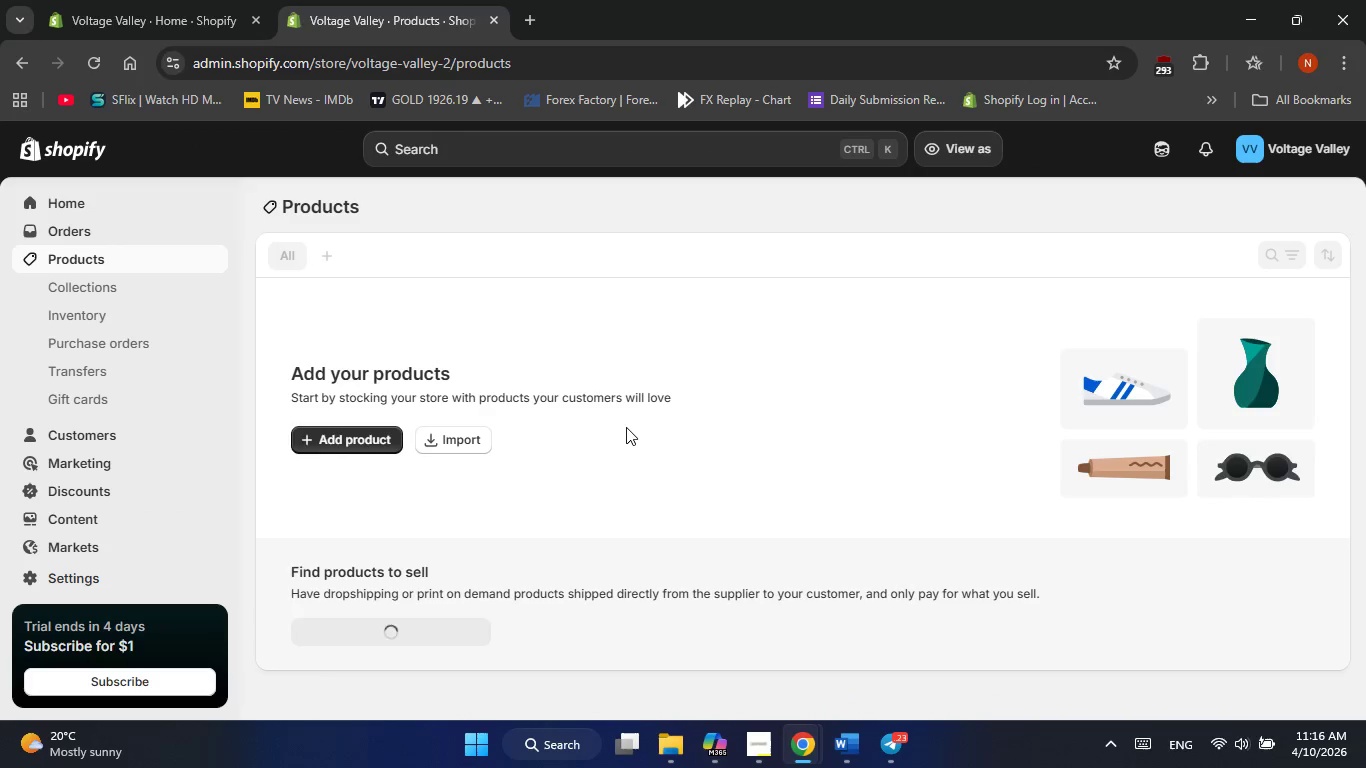 
left_click([314, 443])
 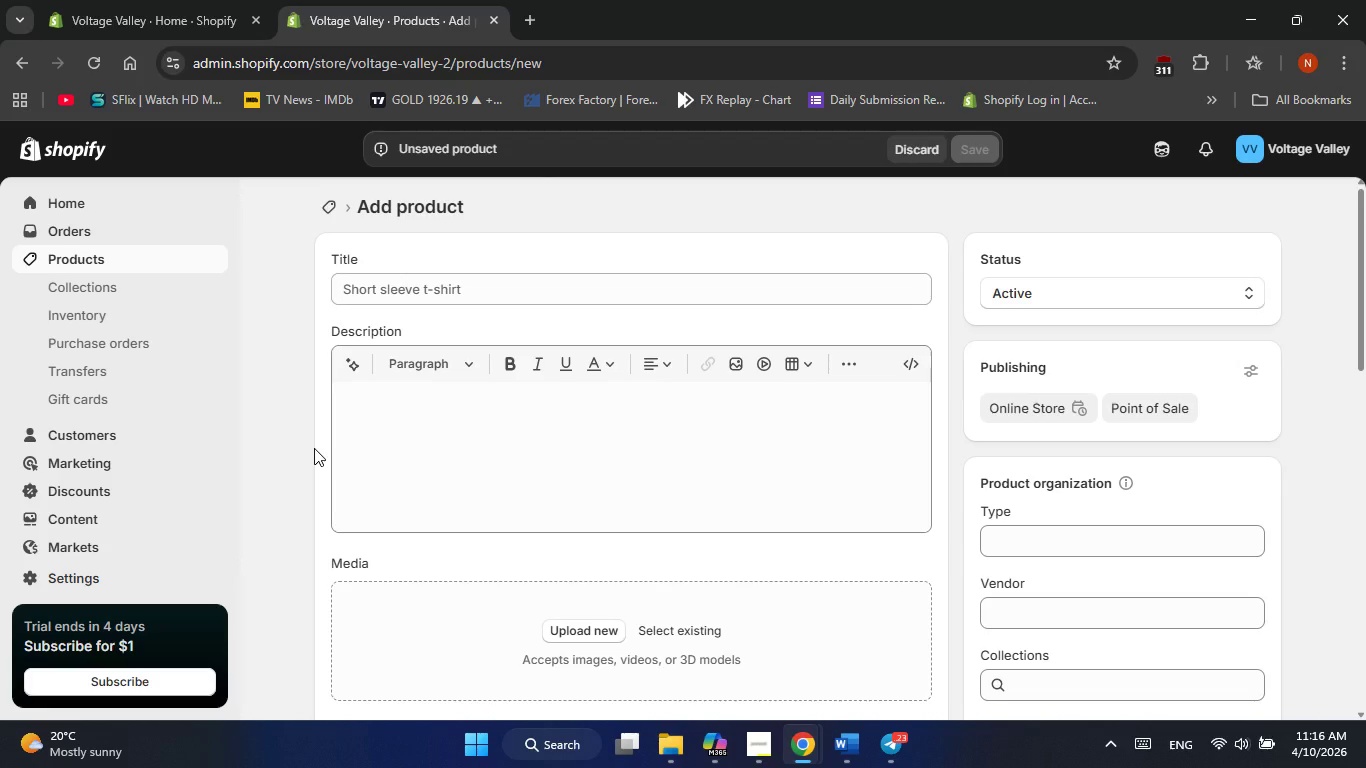 
wait(14.08)
 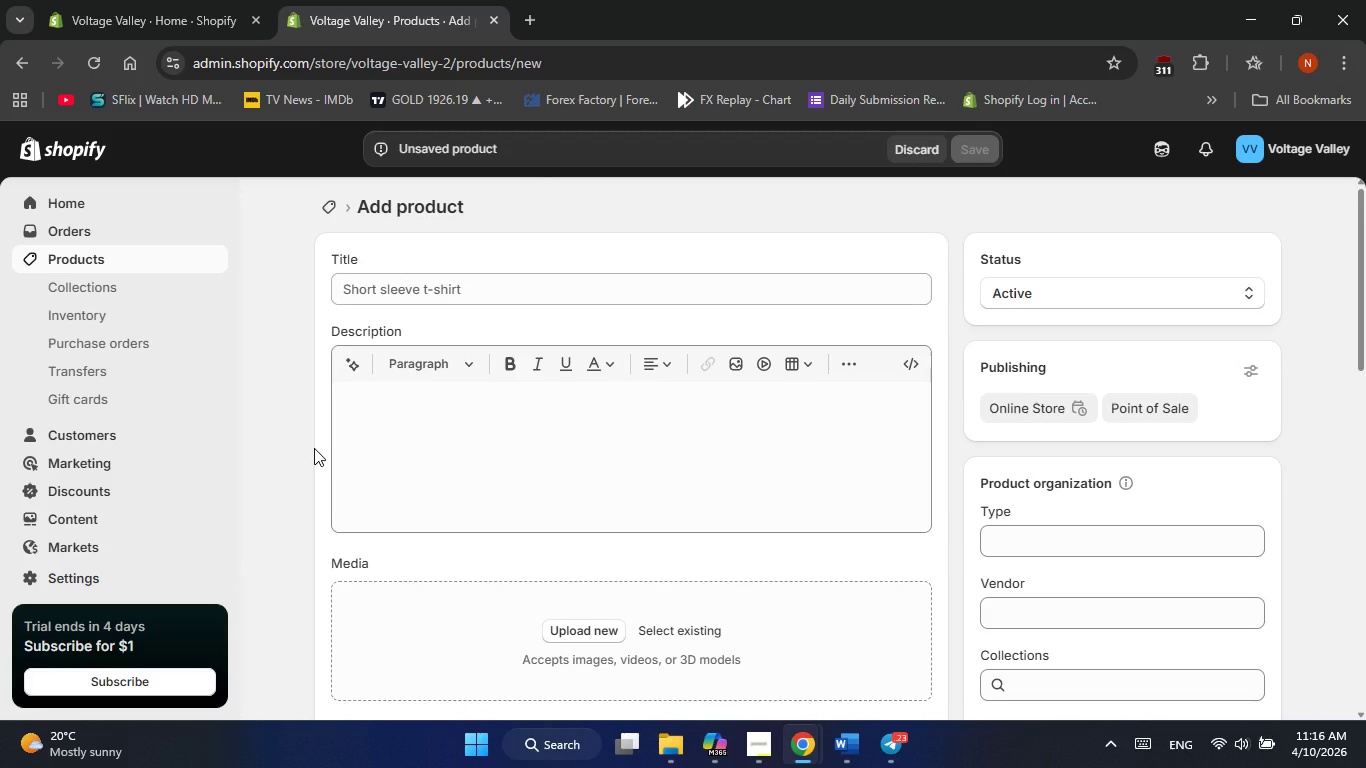 
left_click([406, 284])
 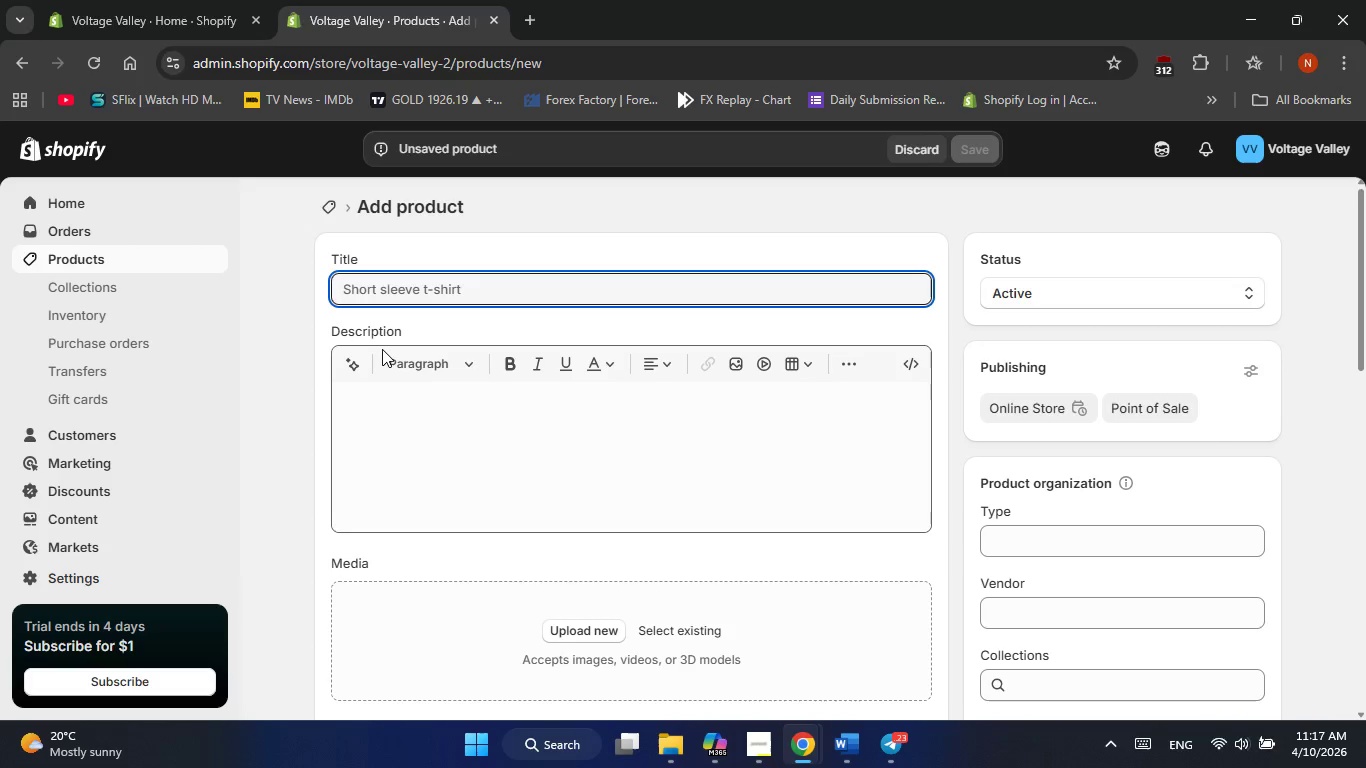 
wait(57.34)
 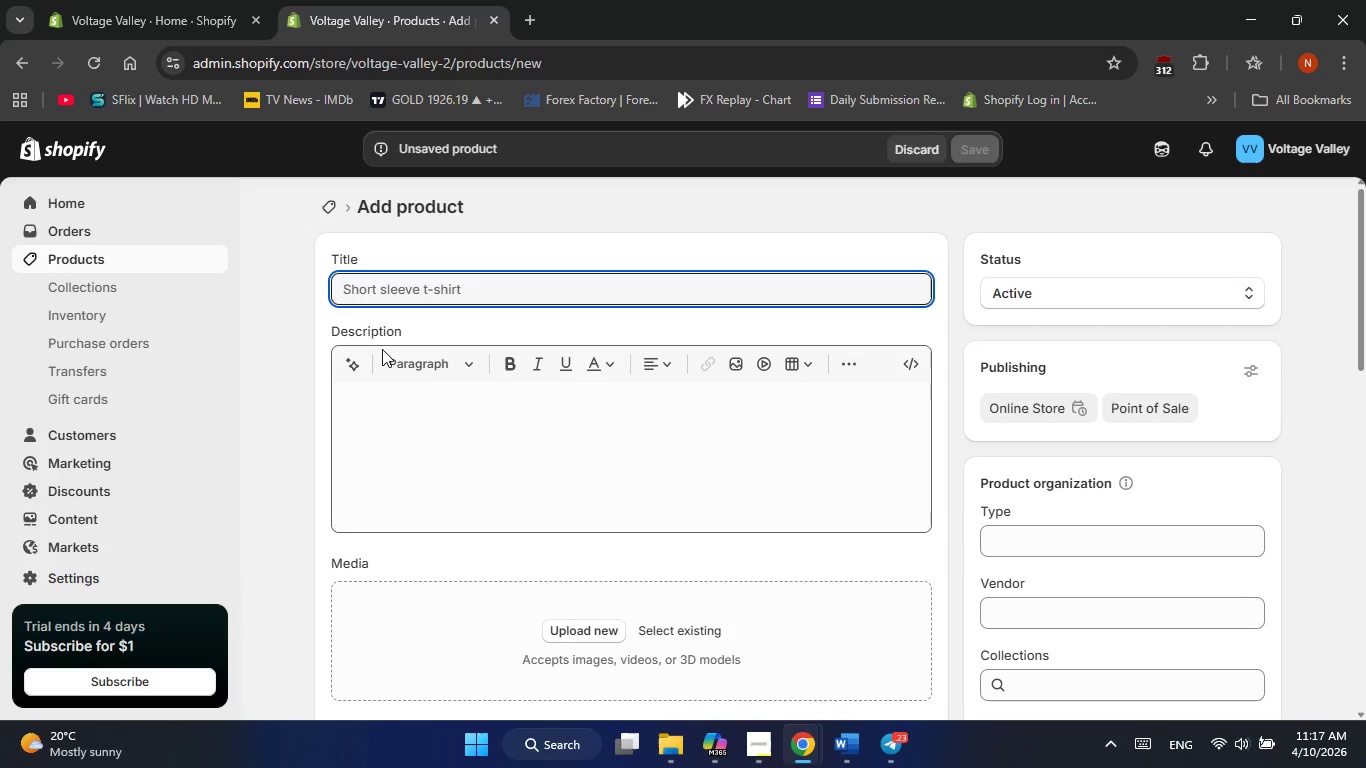 
left_click([98, 280])
 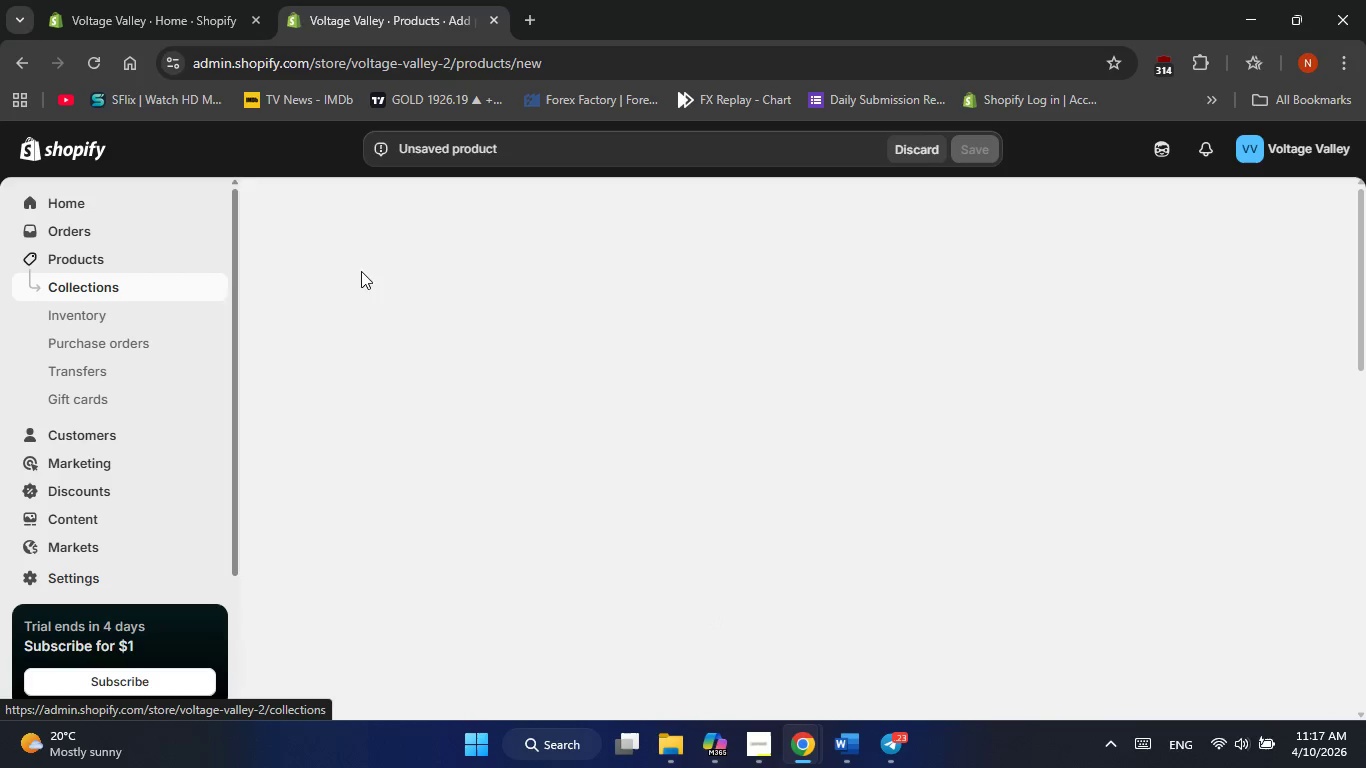 
mouse_move([402, 282])
 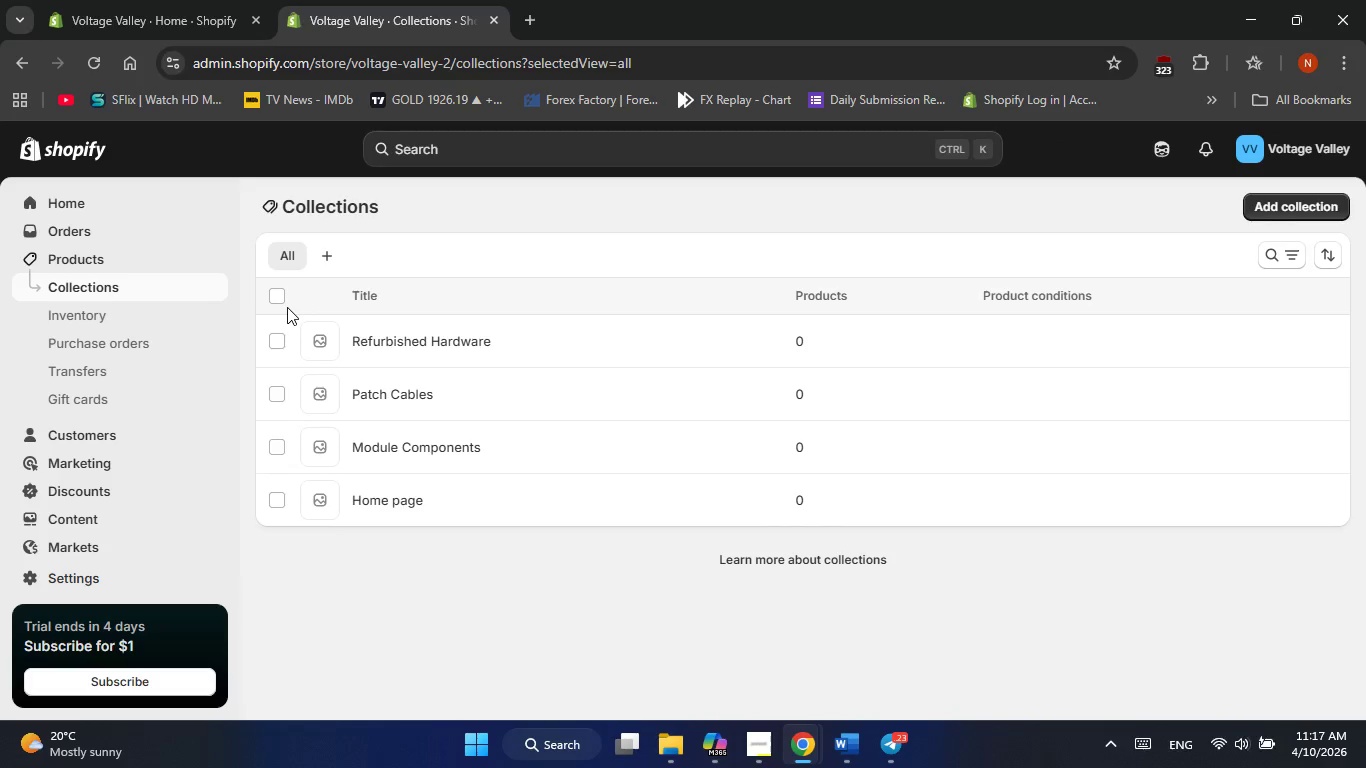 
left_click([281, 301])
 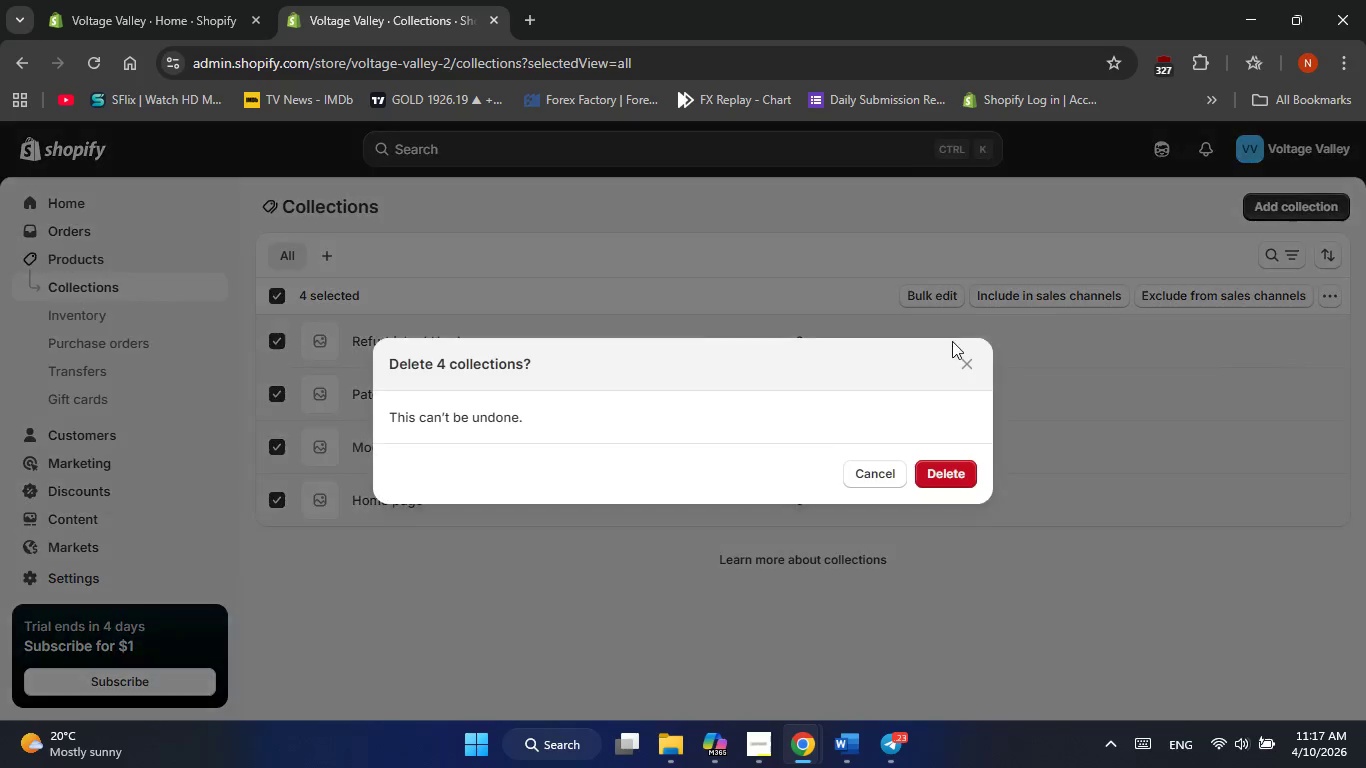 
left_click([944, 478])
 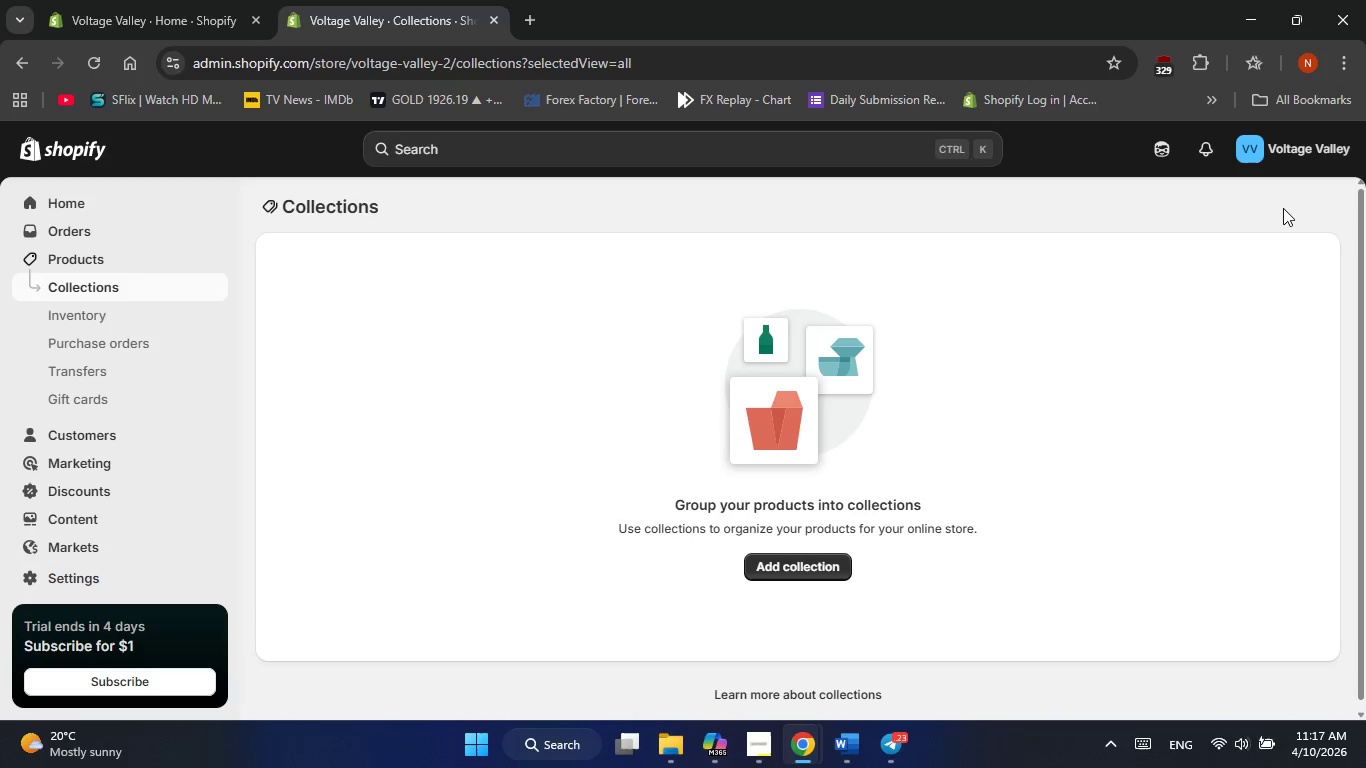 
left_click([798, 569])
 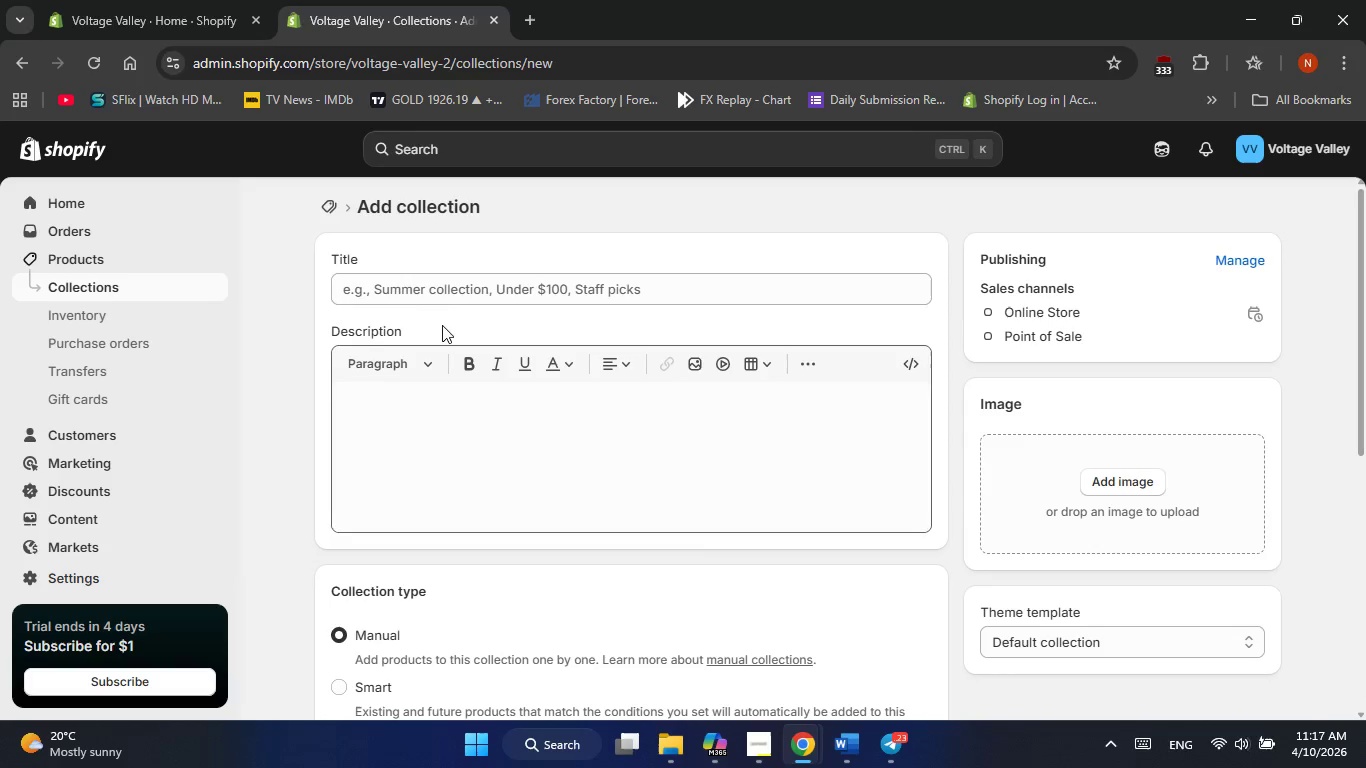 
left_click([460, 288])
 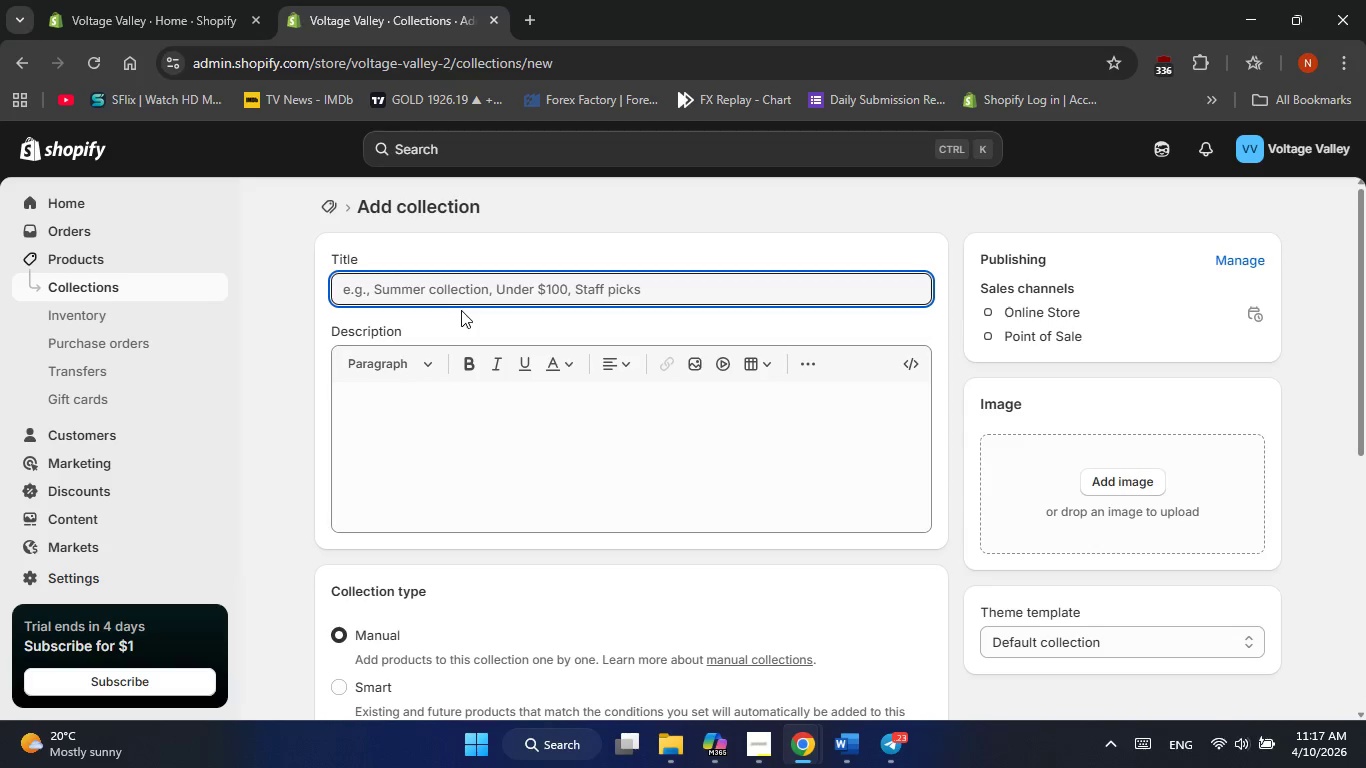 
type(Module)
 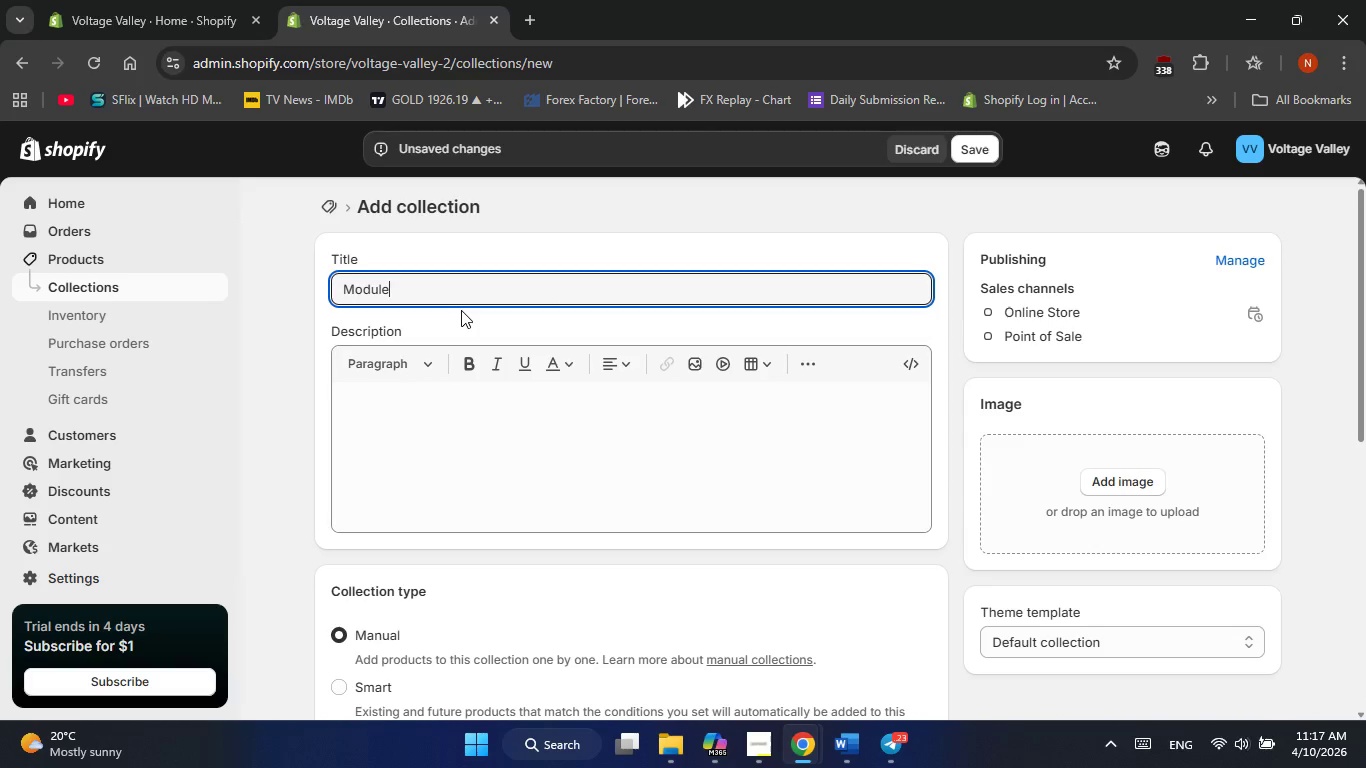 
type(C)
key(Backspace)
type( c)
key(Backspace)
type(Components)
 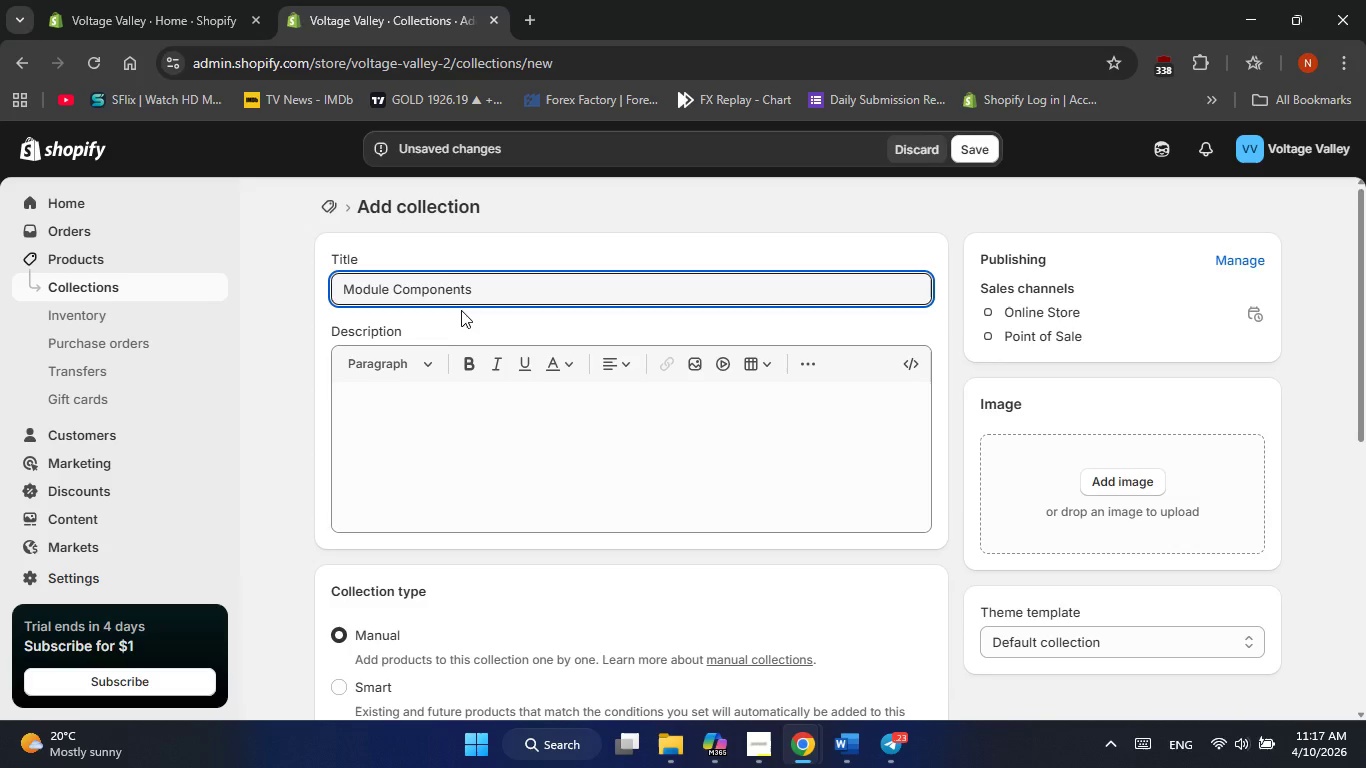 
scroll: coordinate [489, 381], scroll_direction: down, amount: 1.0
 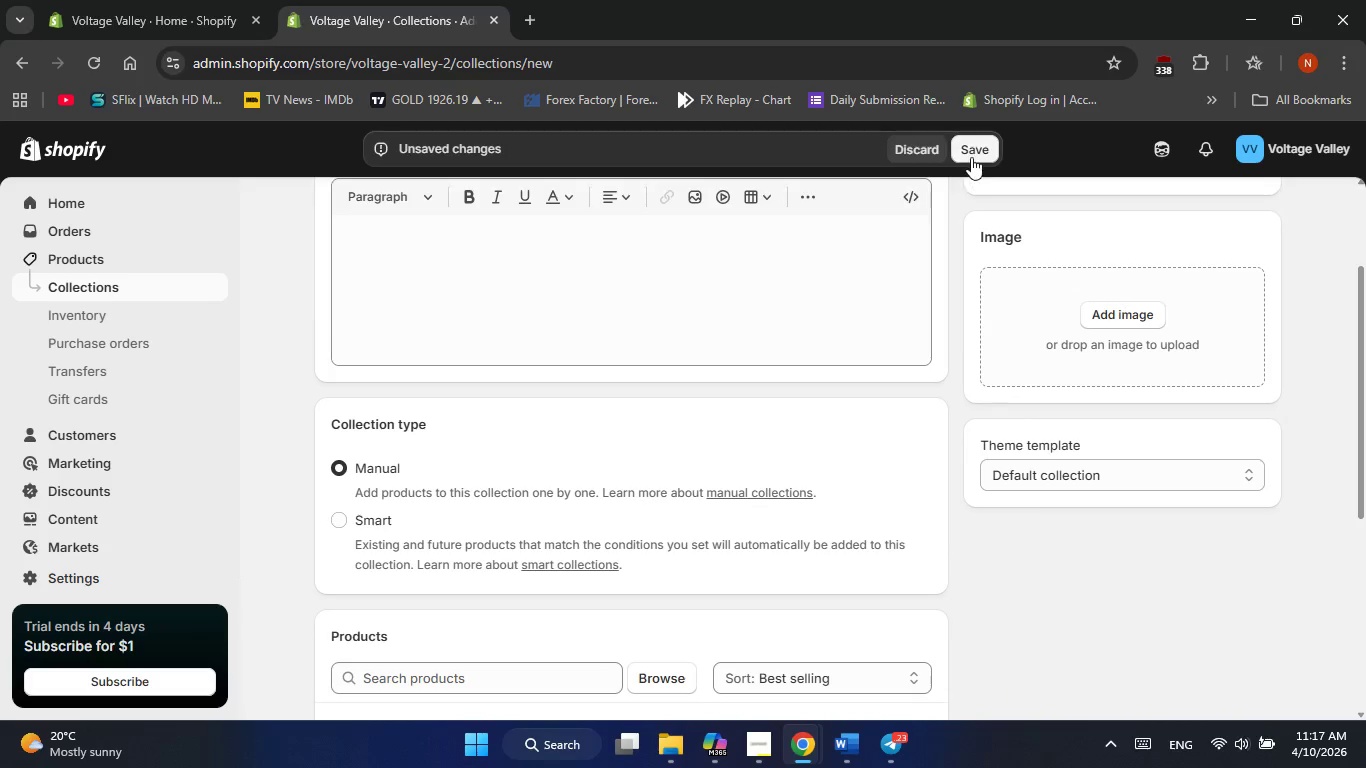 
left_click([971, 157])
 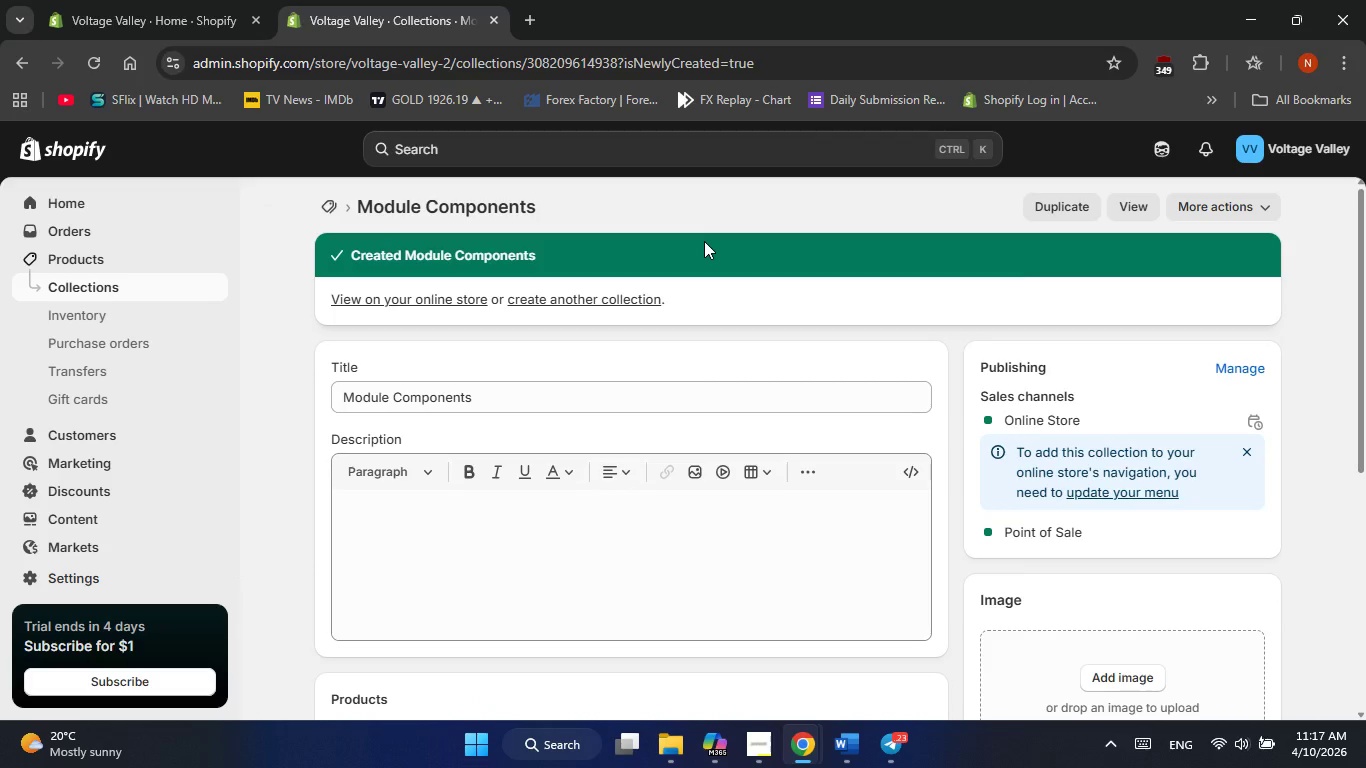 
wait(11.16)
 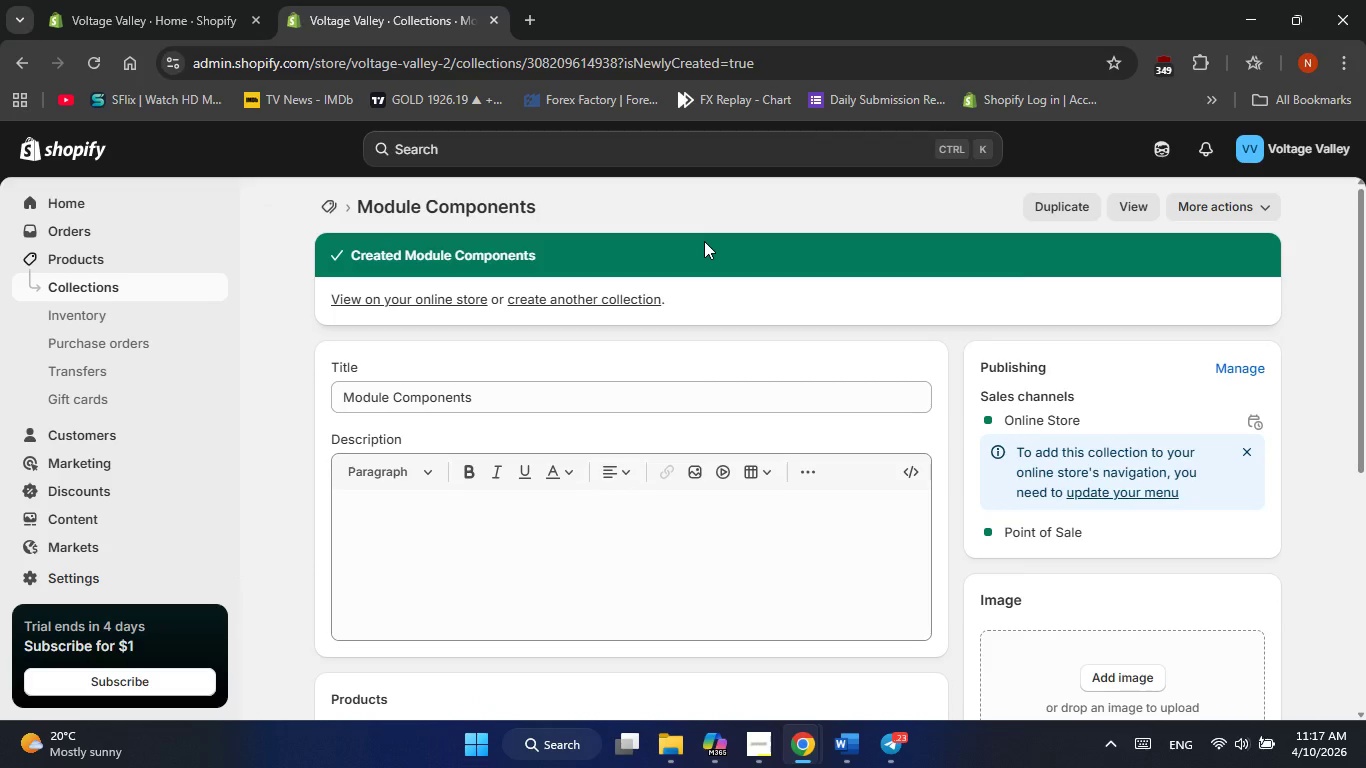 
left_click([534, 299])
 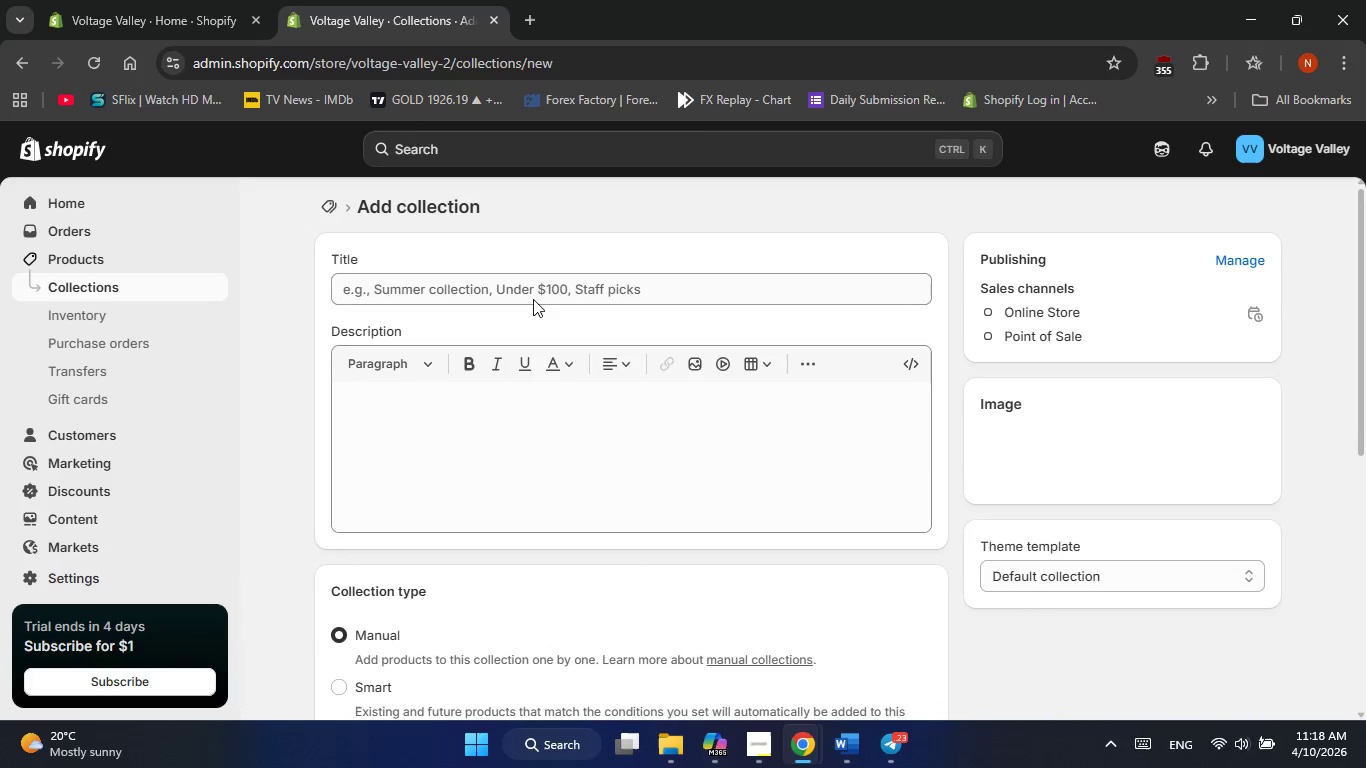 
left_click([530, 292])
 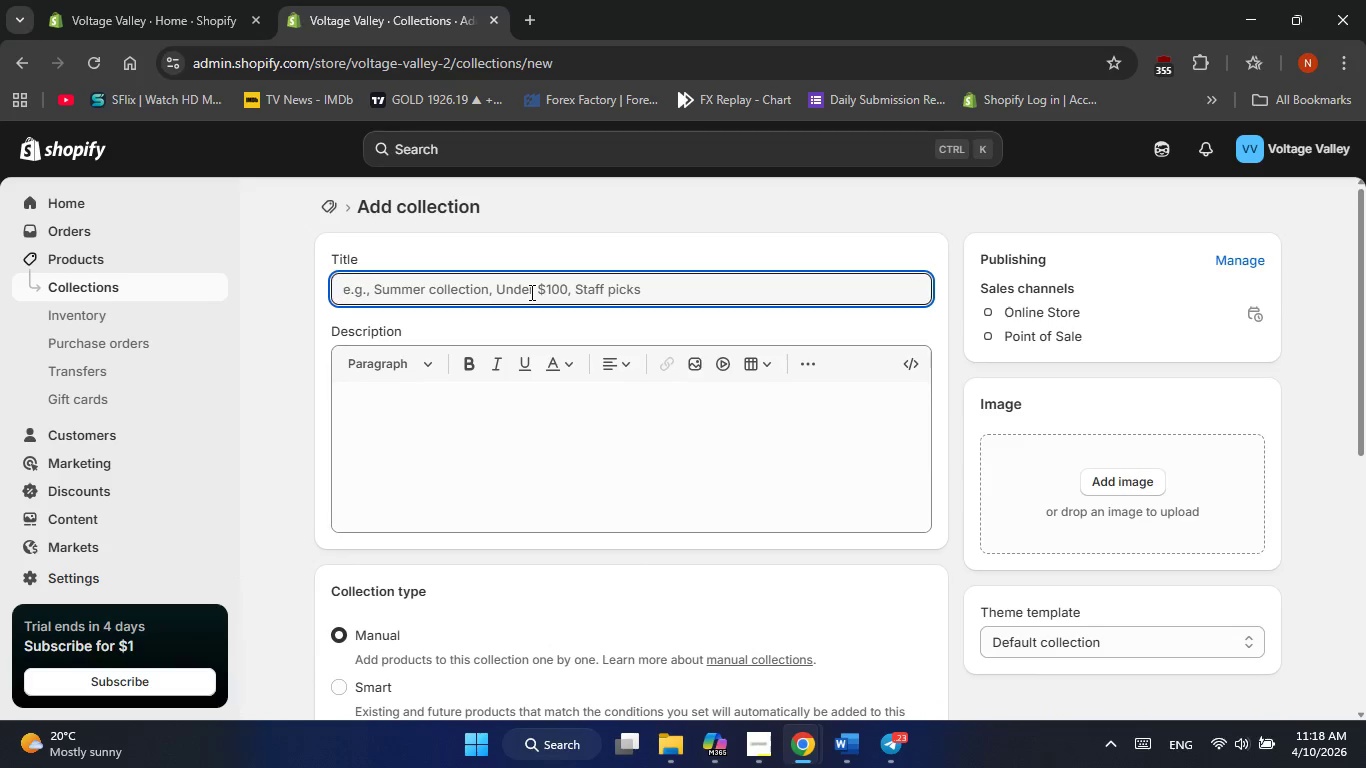 
type(Patch Cal)
key(Backspace)
type(bles)
 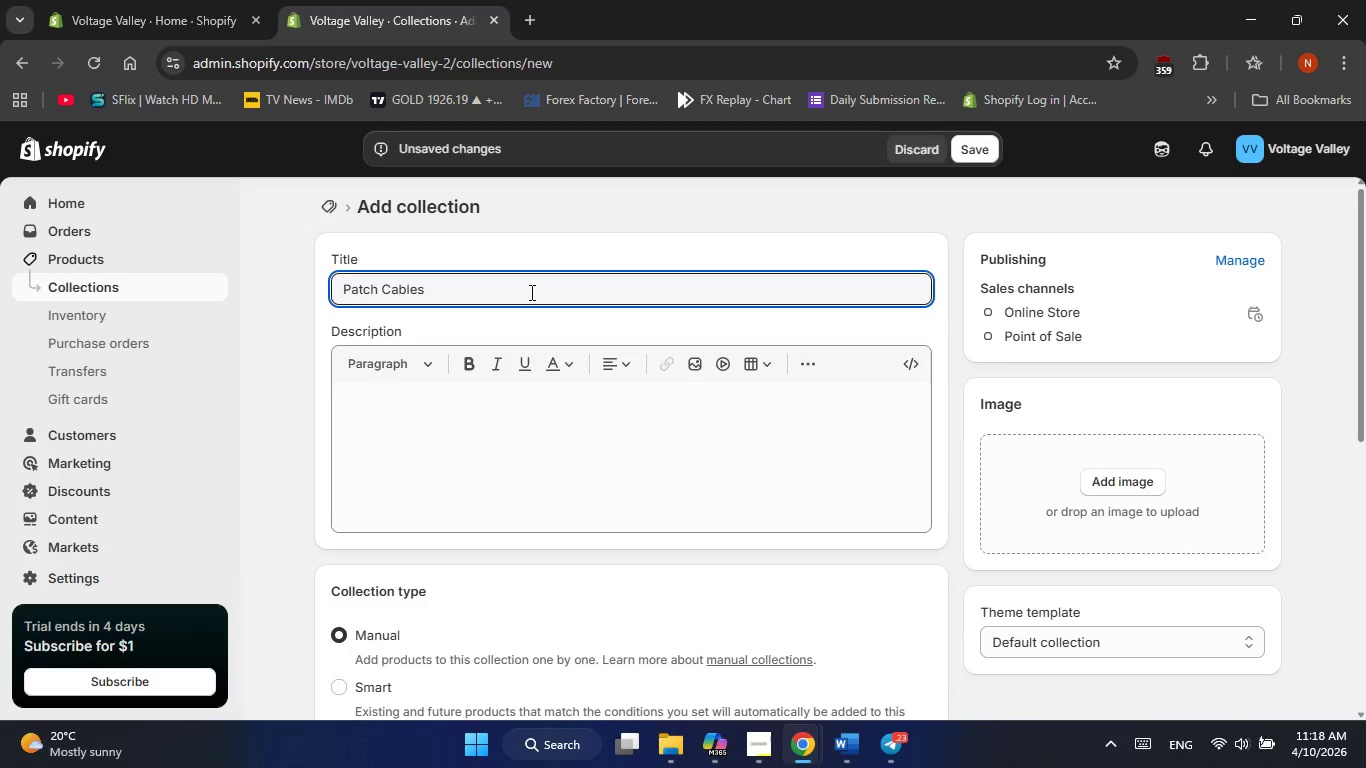 
left_click([497, 418])
 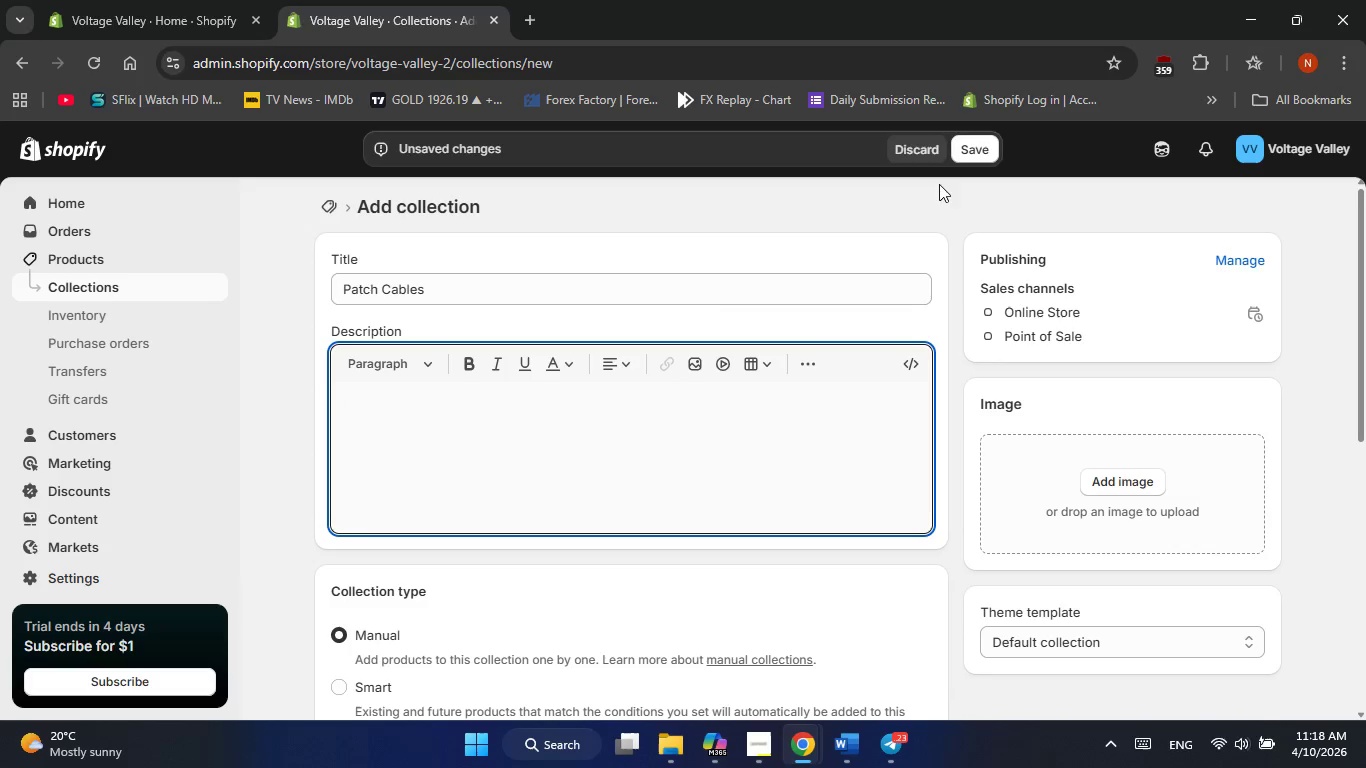 
left_click([964, 158])
 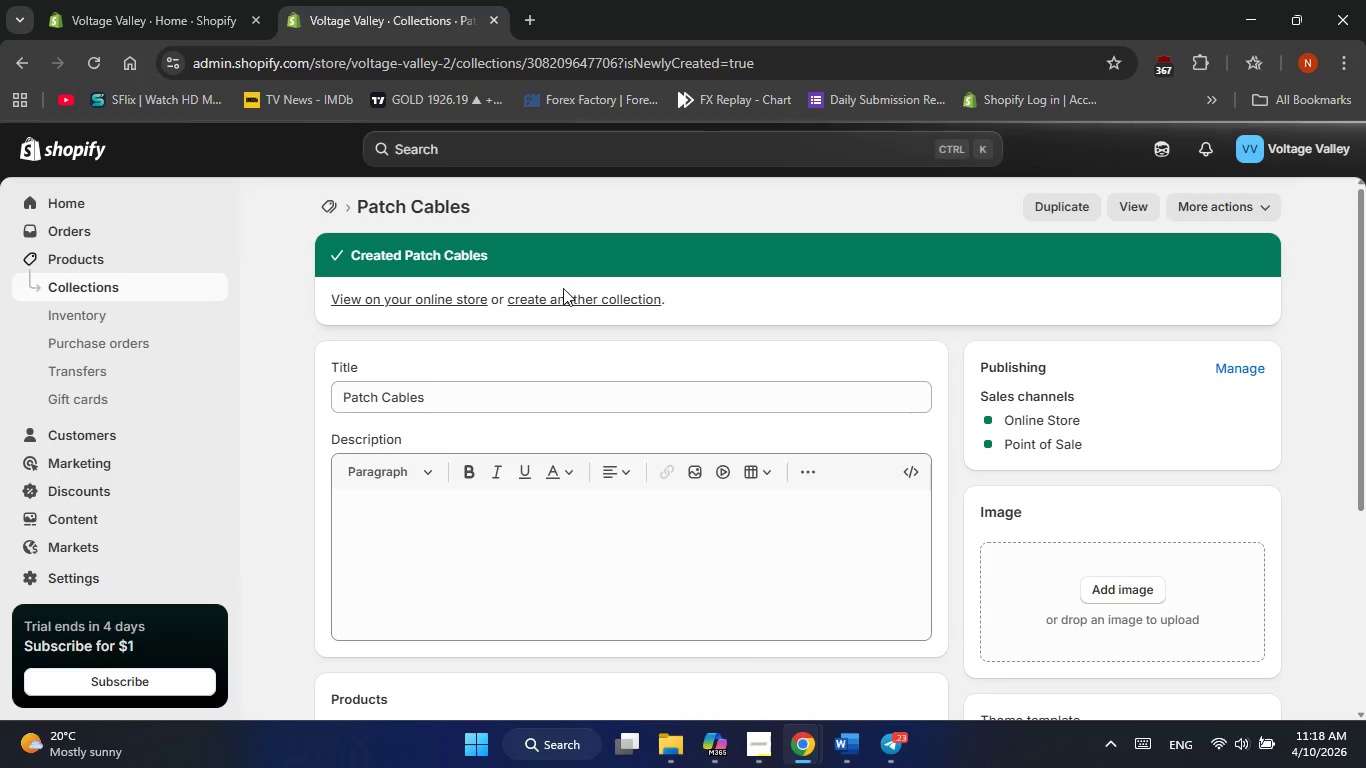 
left_click([555, 303])
 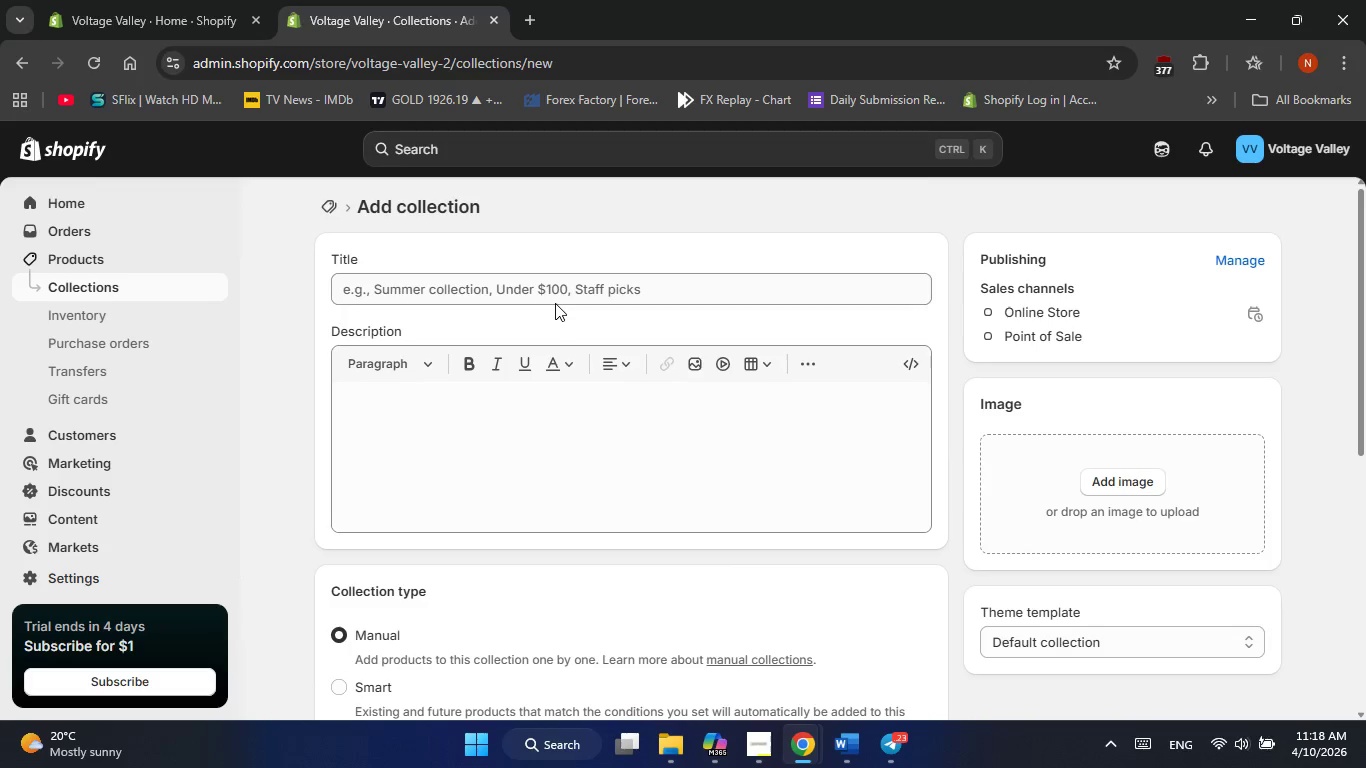 
wait(8.91)
 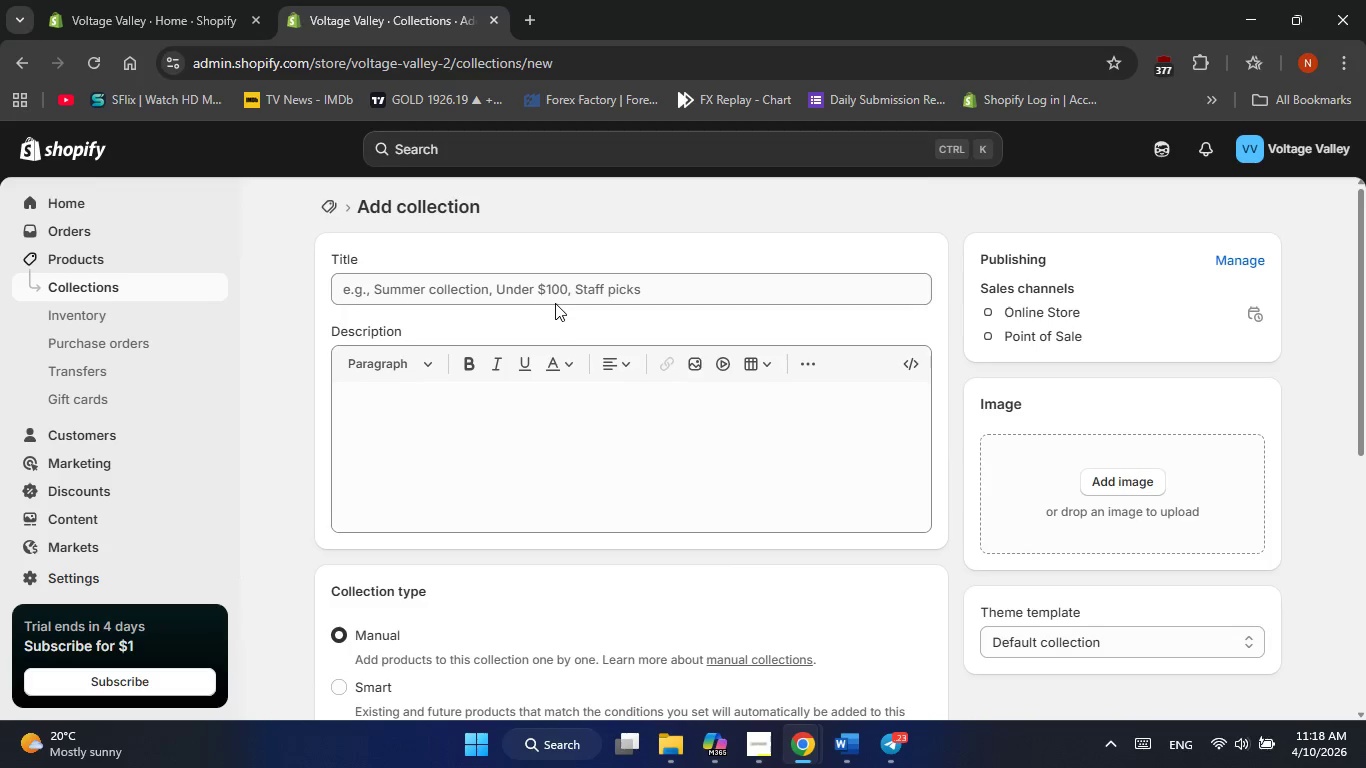 
left_click([553, 289])
 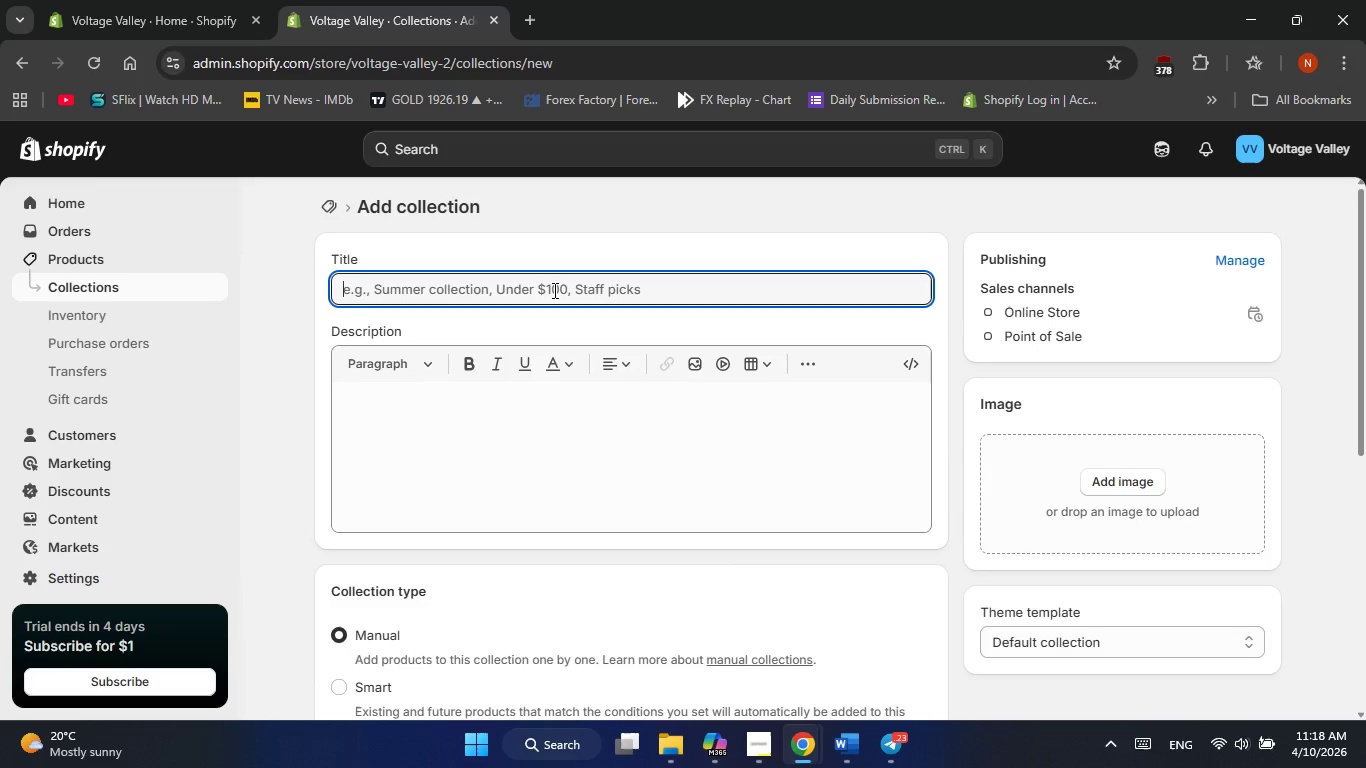 
type(Refurbished Hardware)
 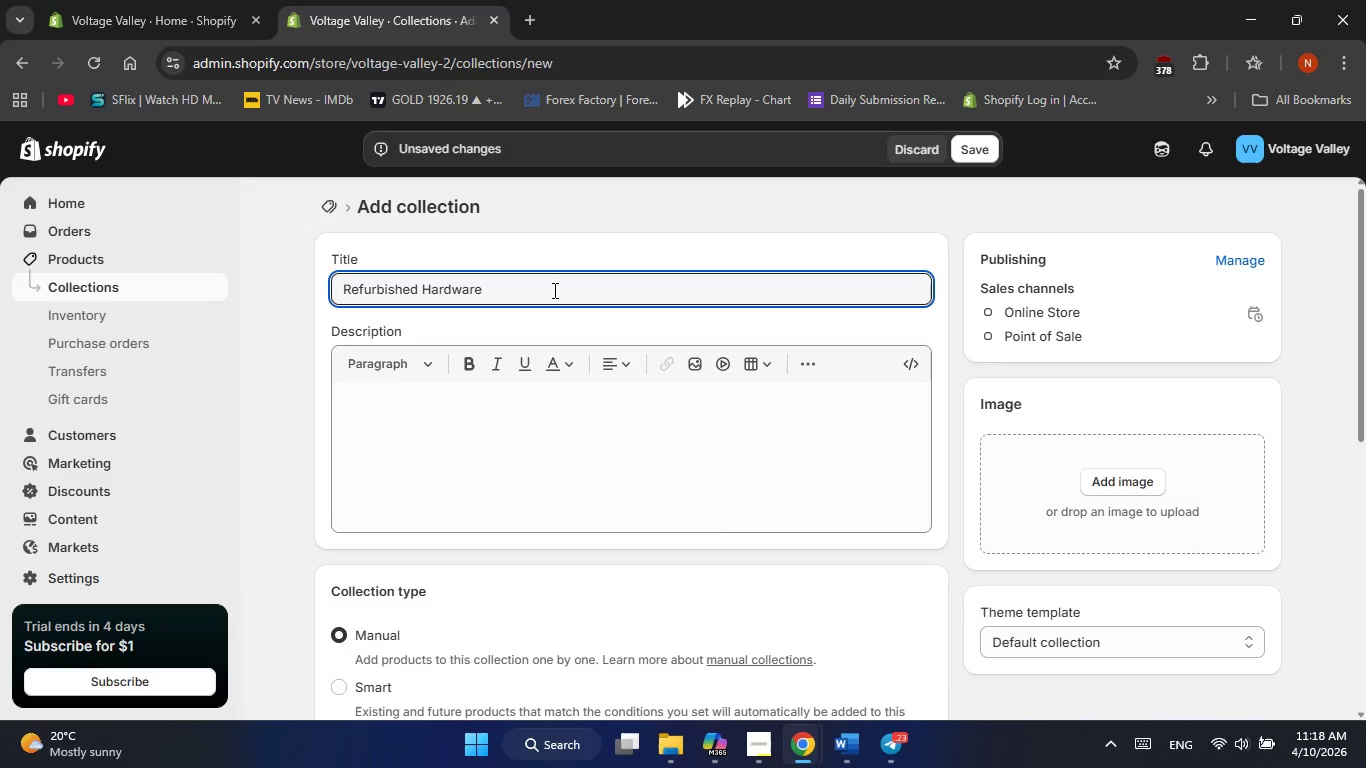 
left_click([960, 153])
 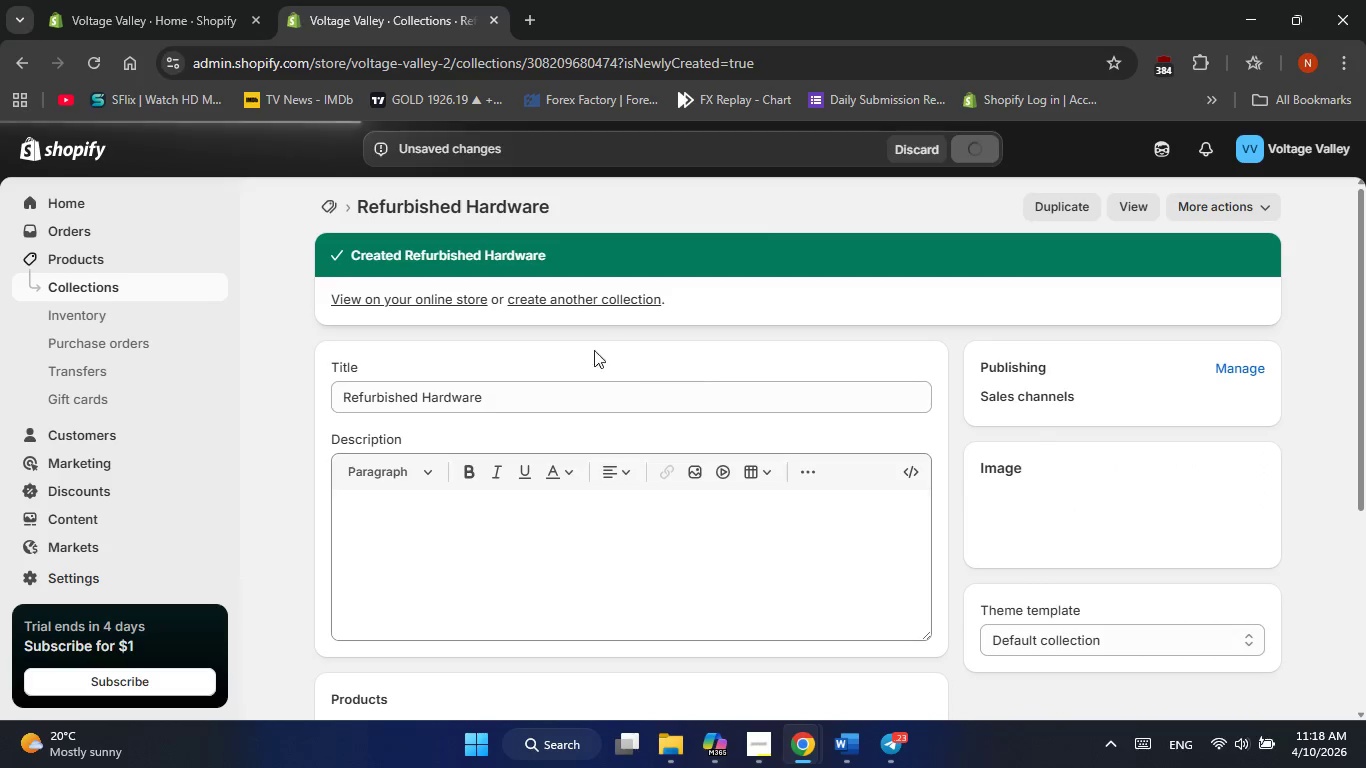 
scroll: coordinate [600, 363], scroll_direction: up, amount: 5.0
 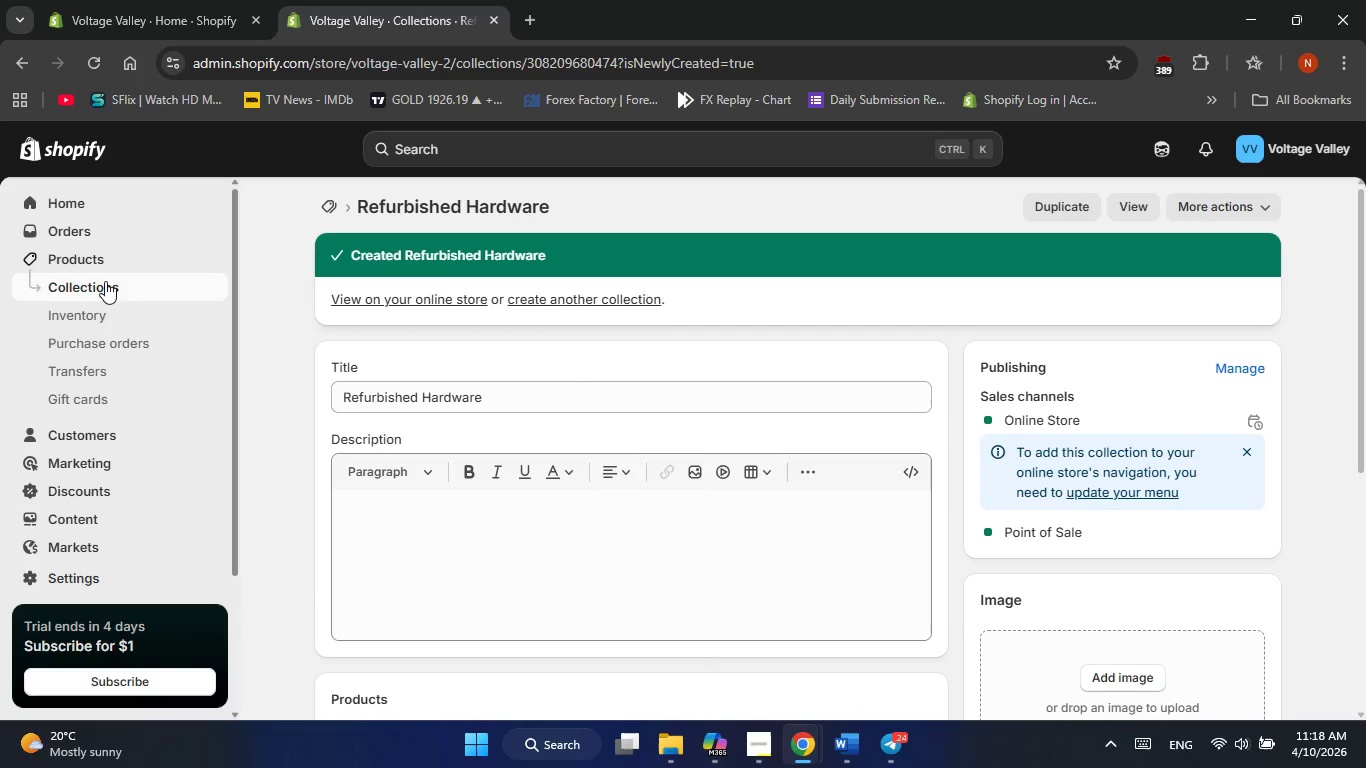 
left_click([104, 269])
 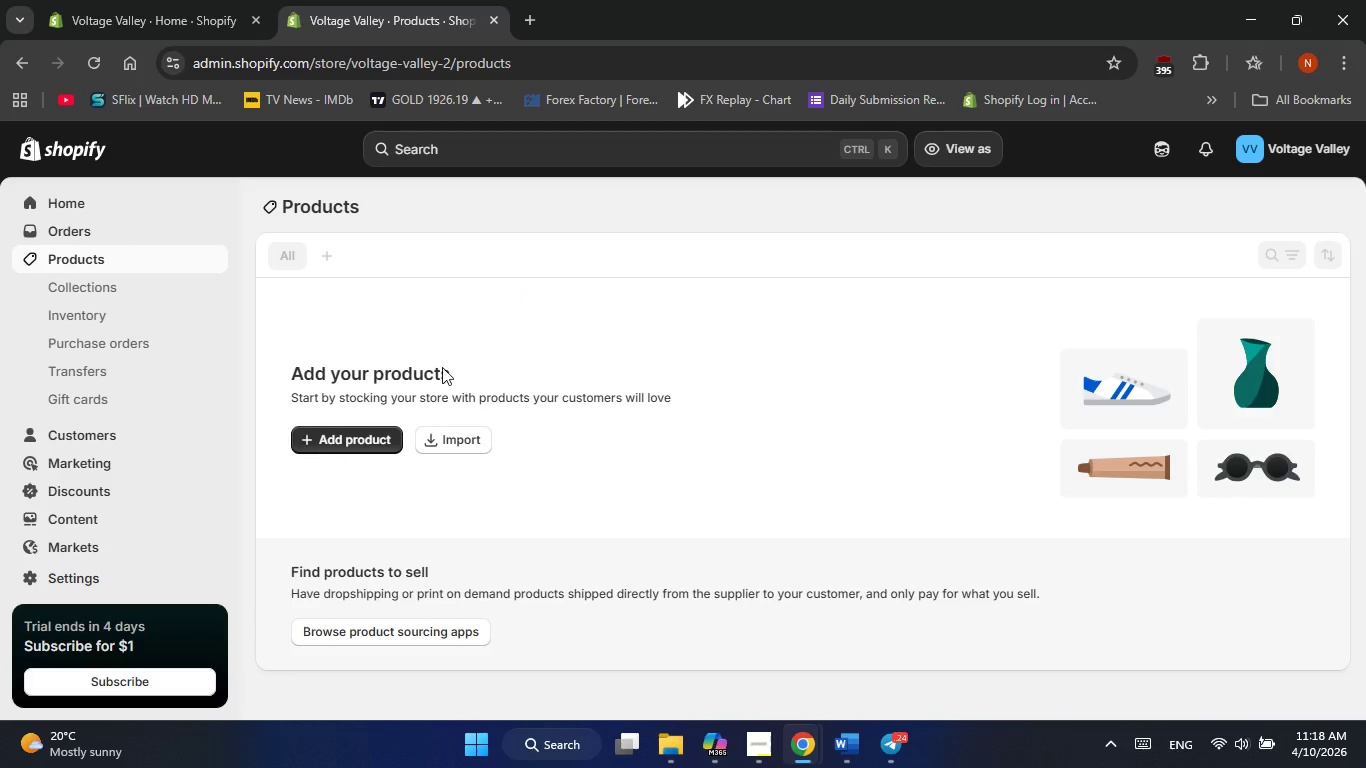 
left_click([339, 450])
 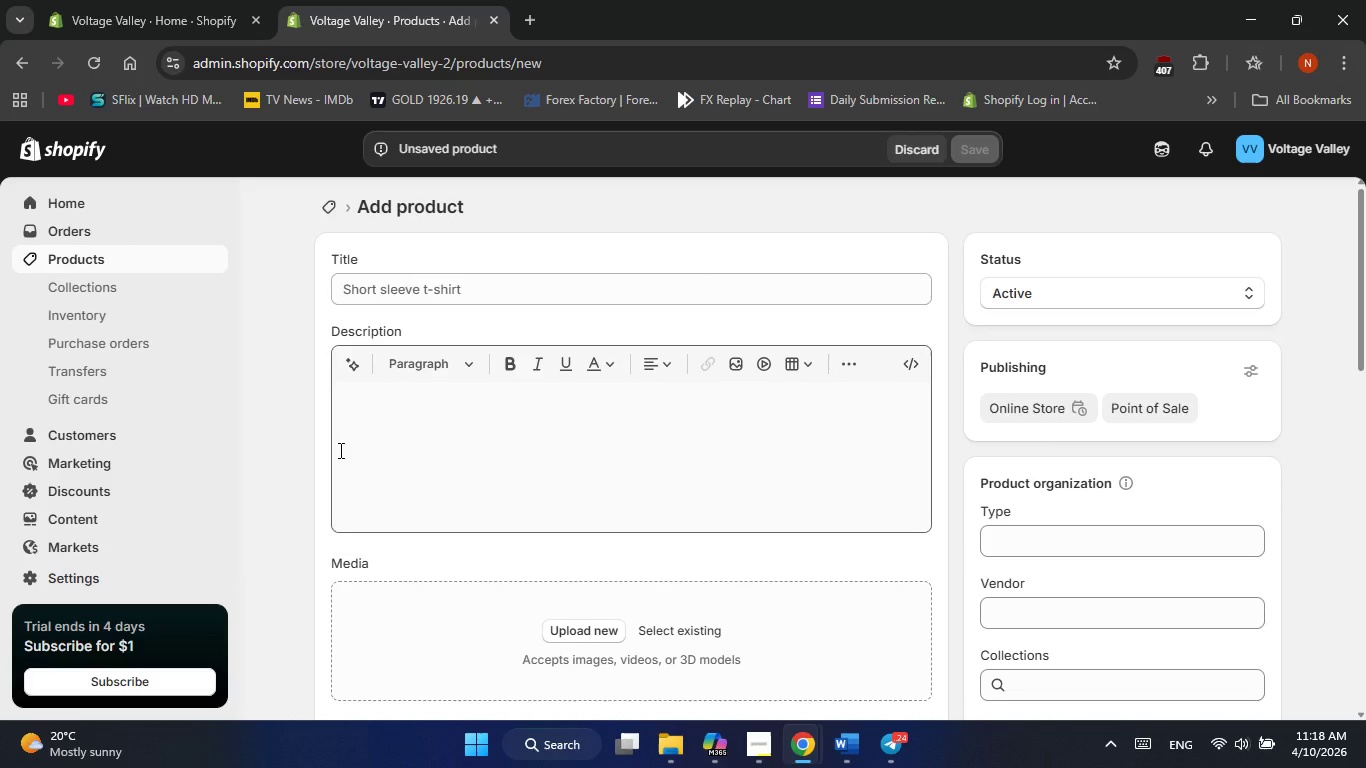 
wait(6.22)
 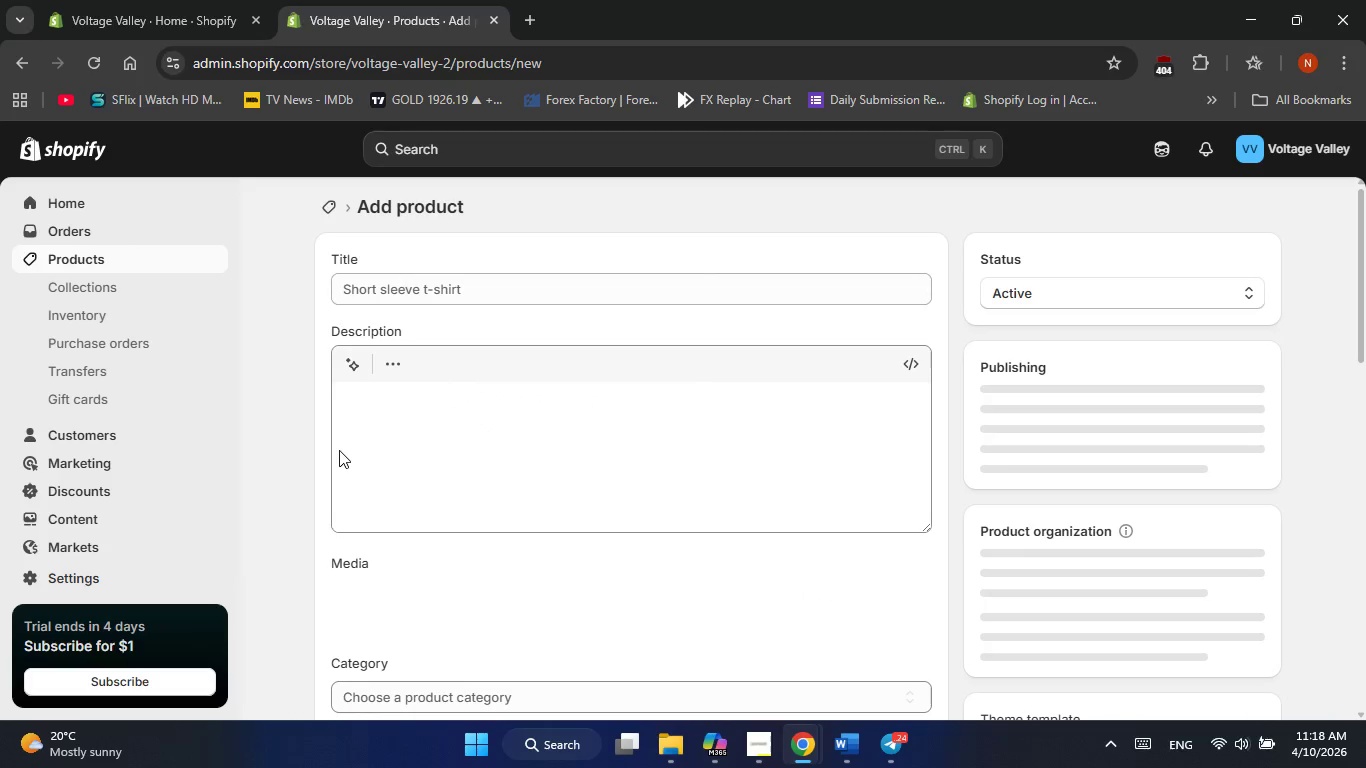 
left_click([463, 297])
 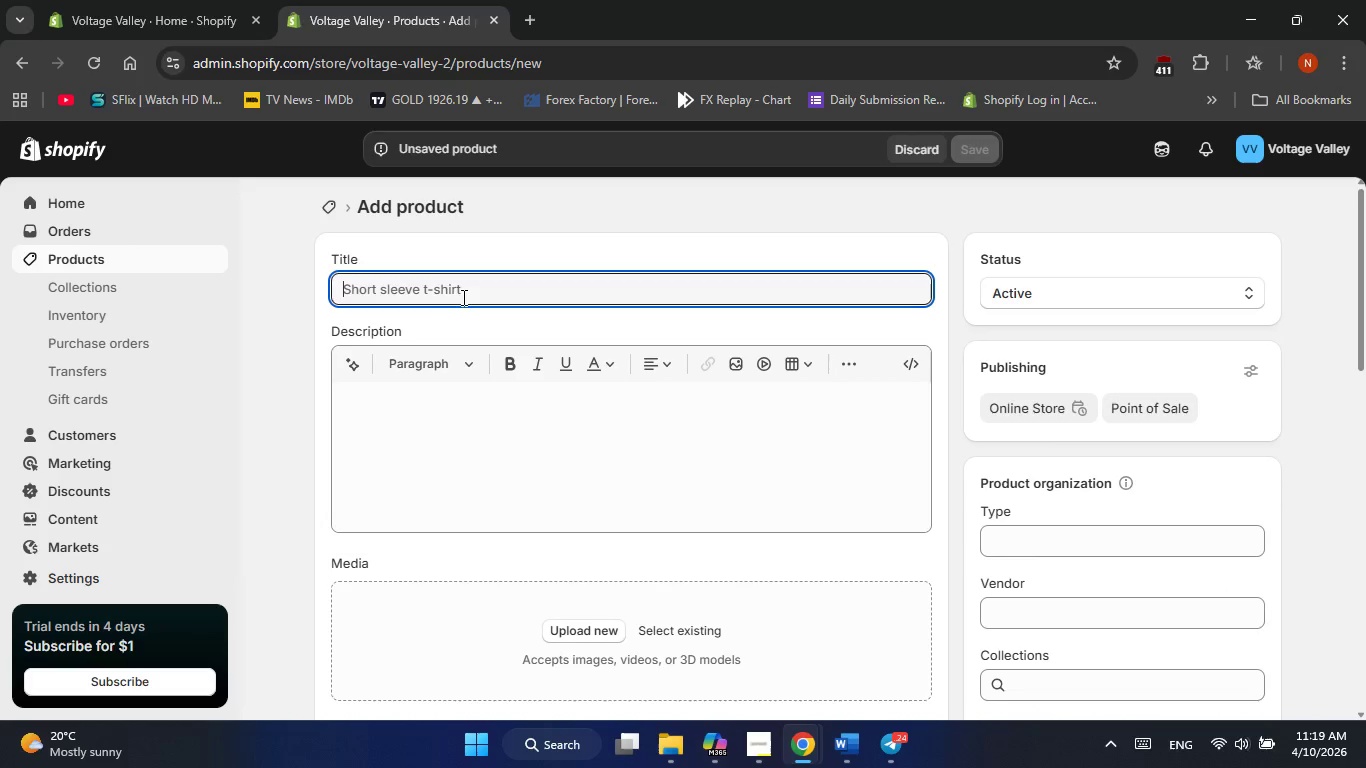 
type(CV)
key(Backspace)
key(Backspace)
type(VCO-12 Precision Oscillator )
 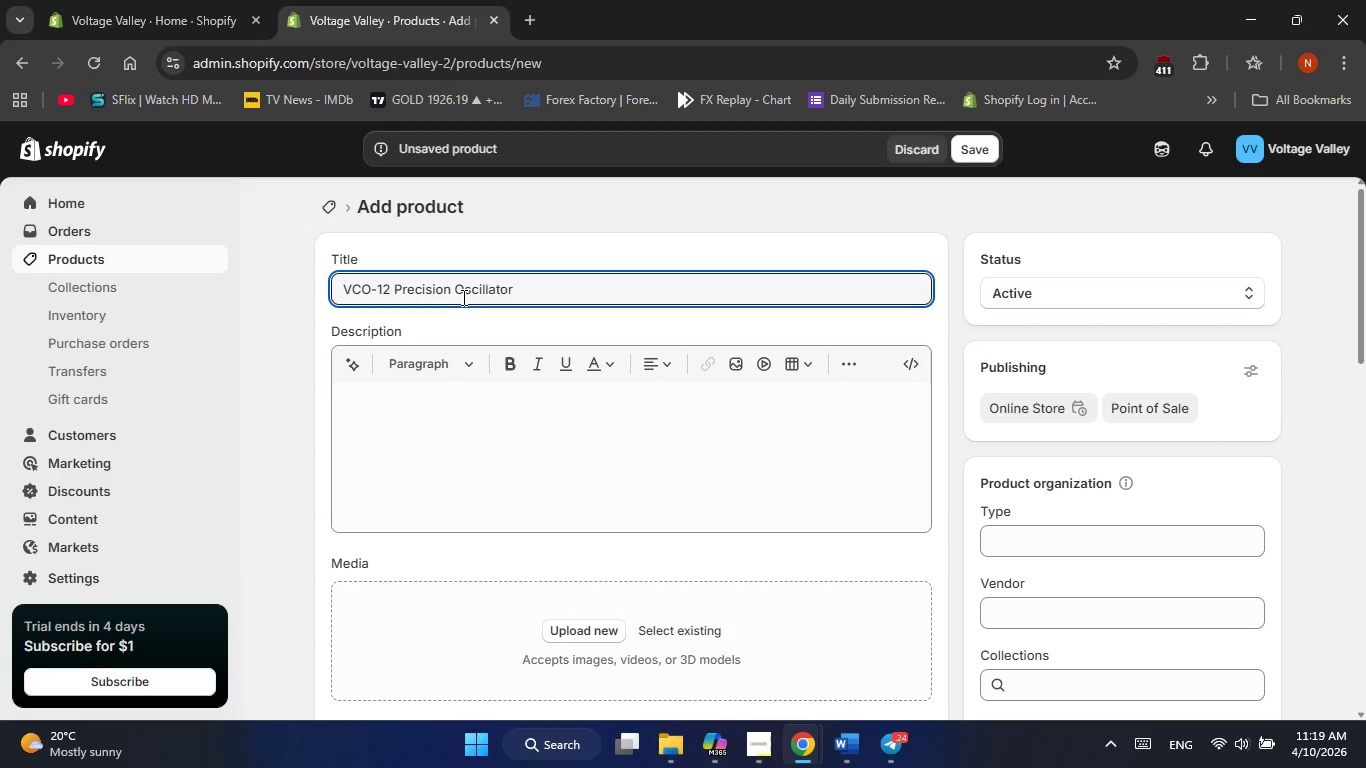 
left_click([443, 402])
 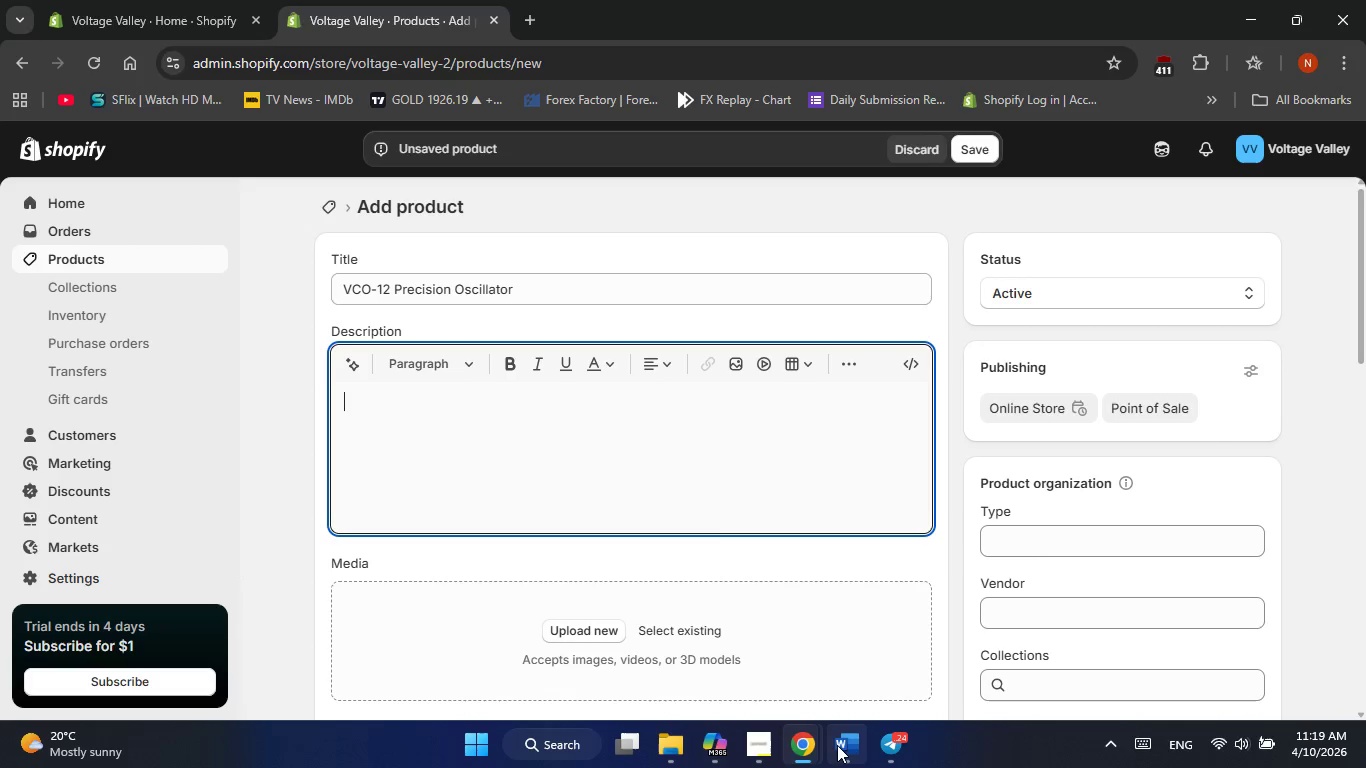 
left_click([848, 748])
 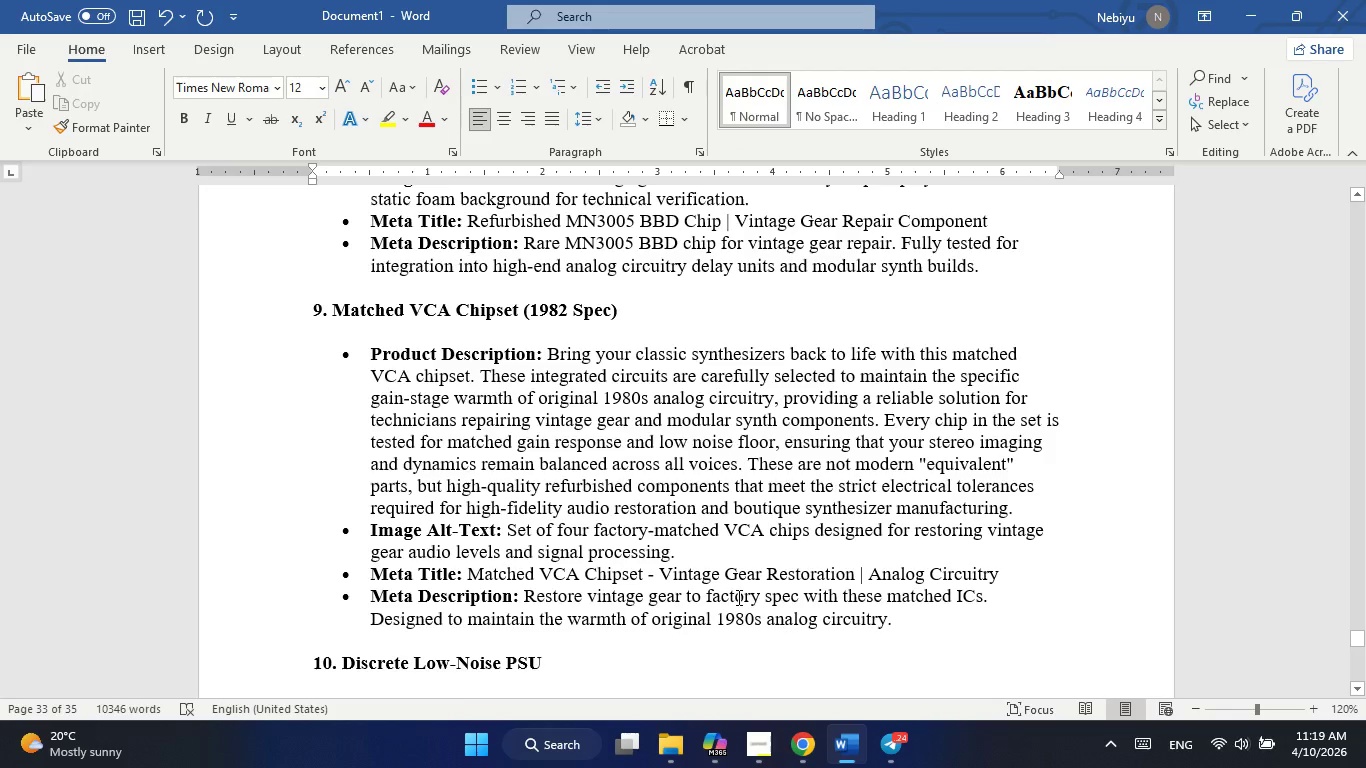 
scroll: coordinate [736, 600], scroll_direction: up, amount: 42.0
 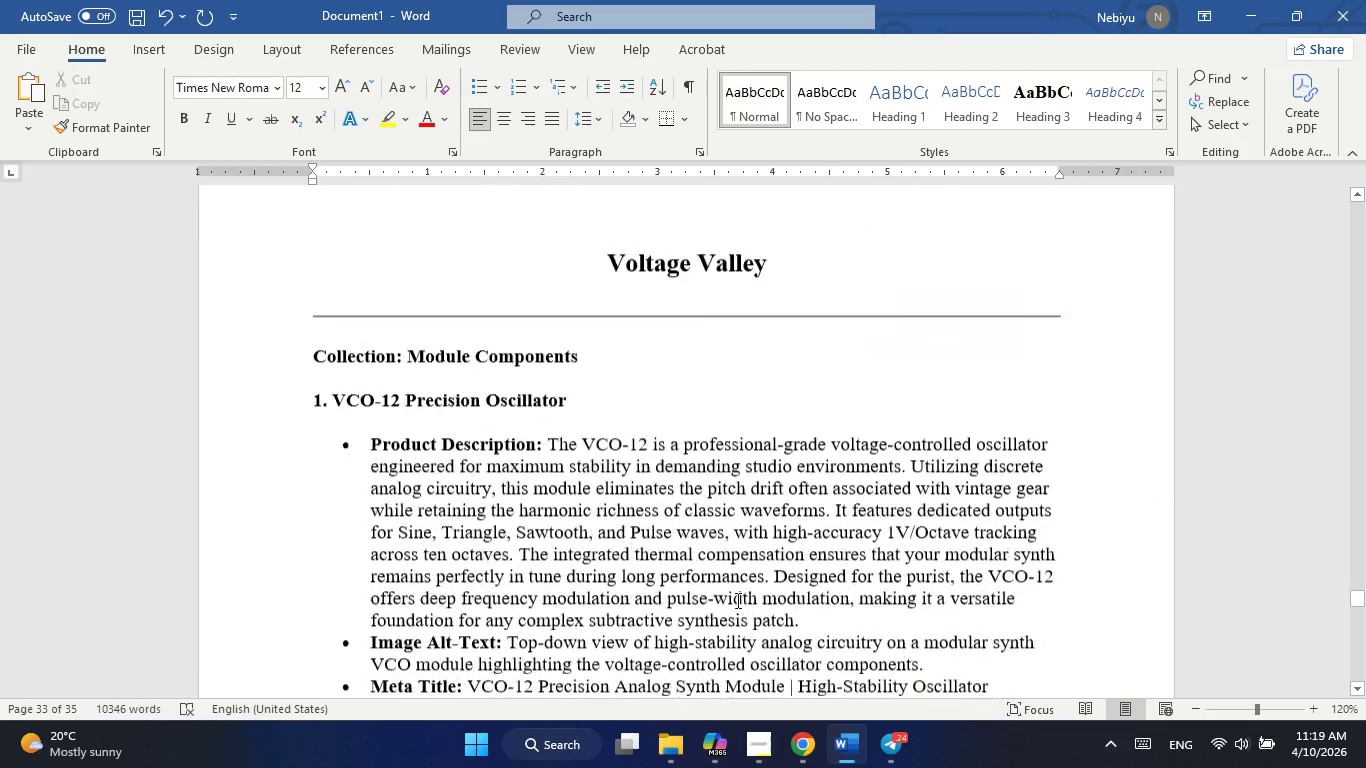 
scroll: coordinate [736, 600], scroll_direction: down, amount: 2.0
 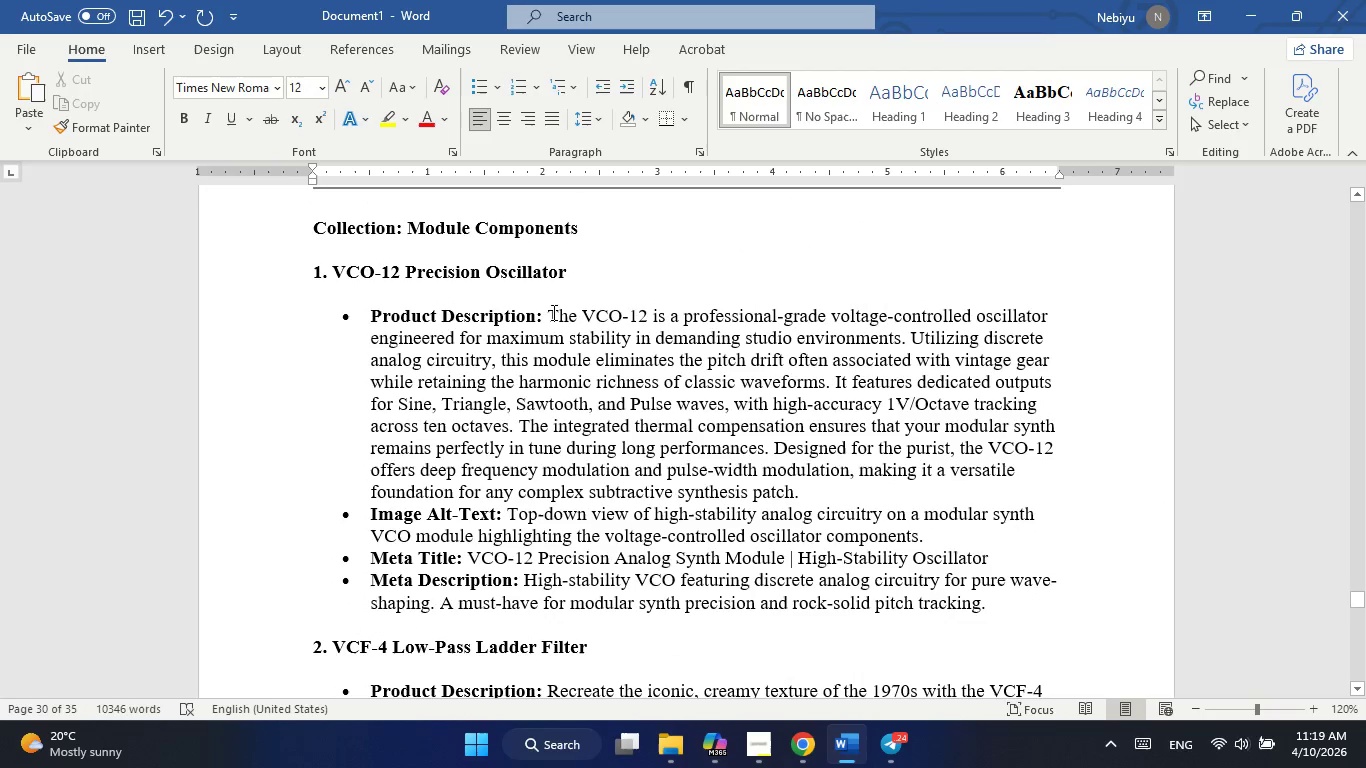 
left_click_drag(start_coordinate=[549, 312], to_coordinate=[802, 487])
 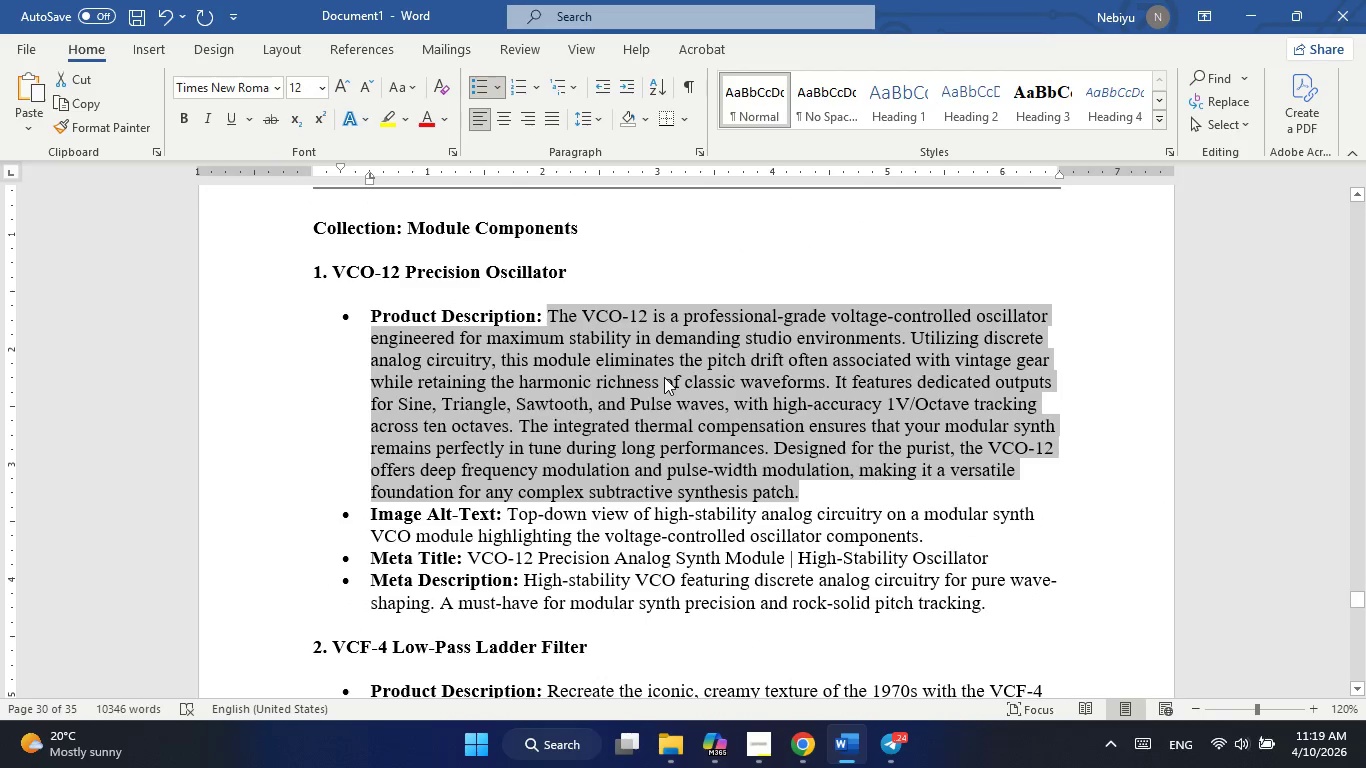 
right_click([664, 377])
 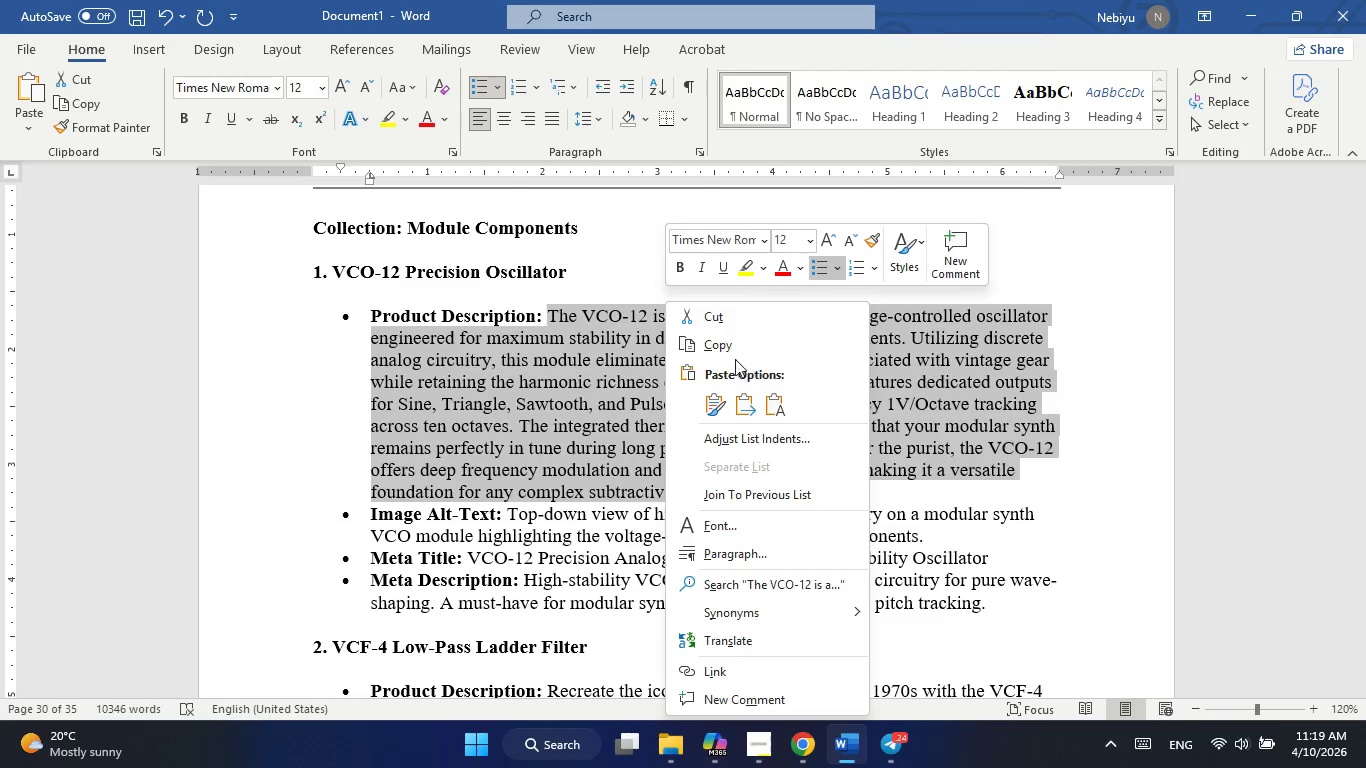 
left_click([734, 348])
 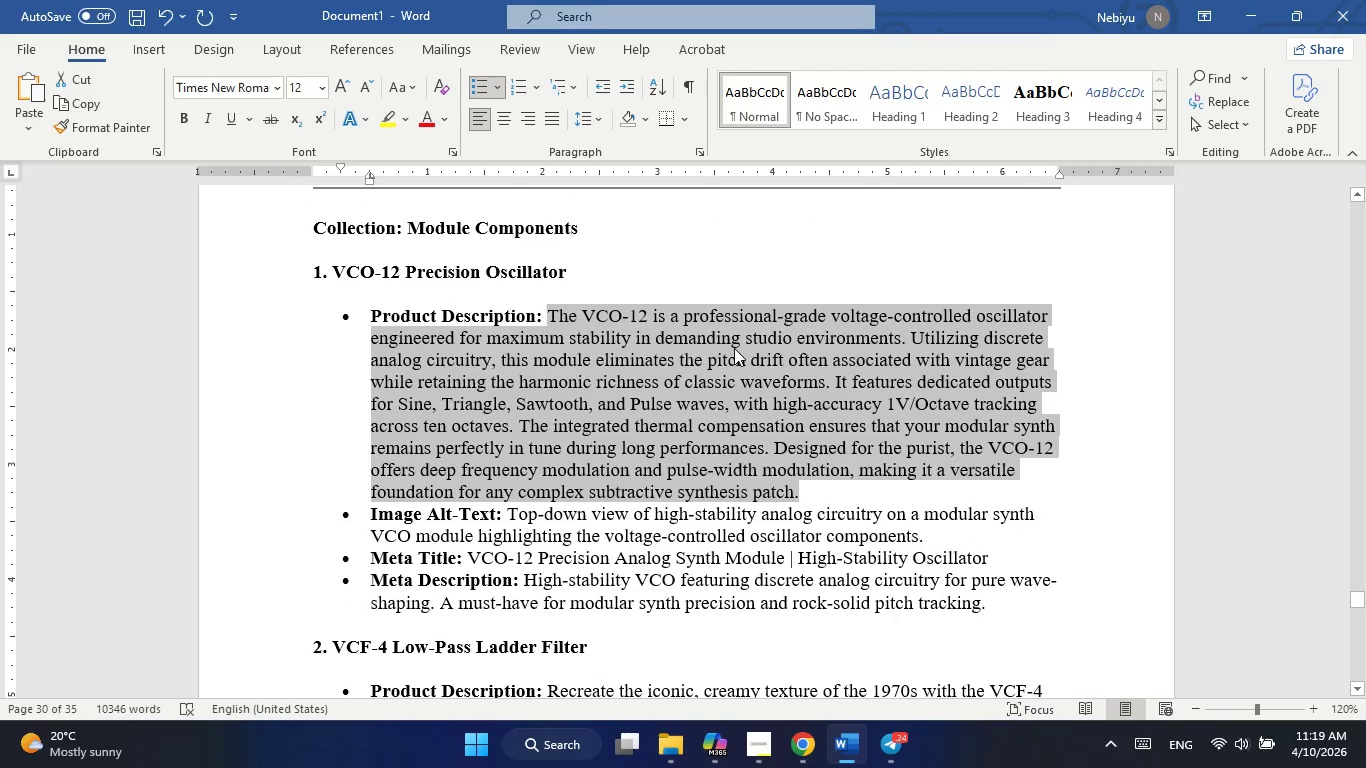 
key(Alt+AltLeft)
 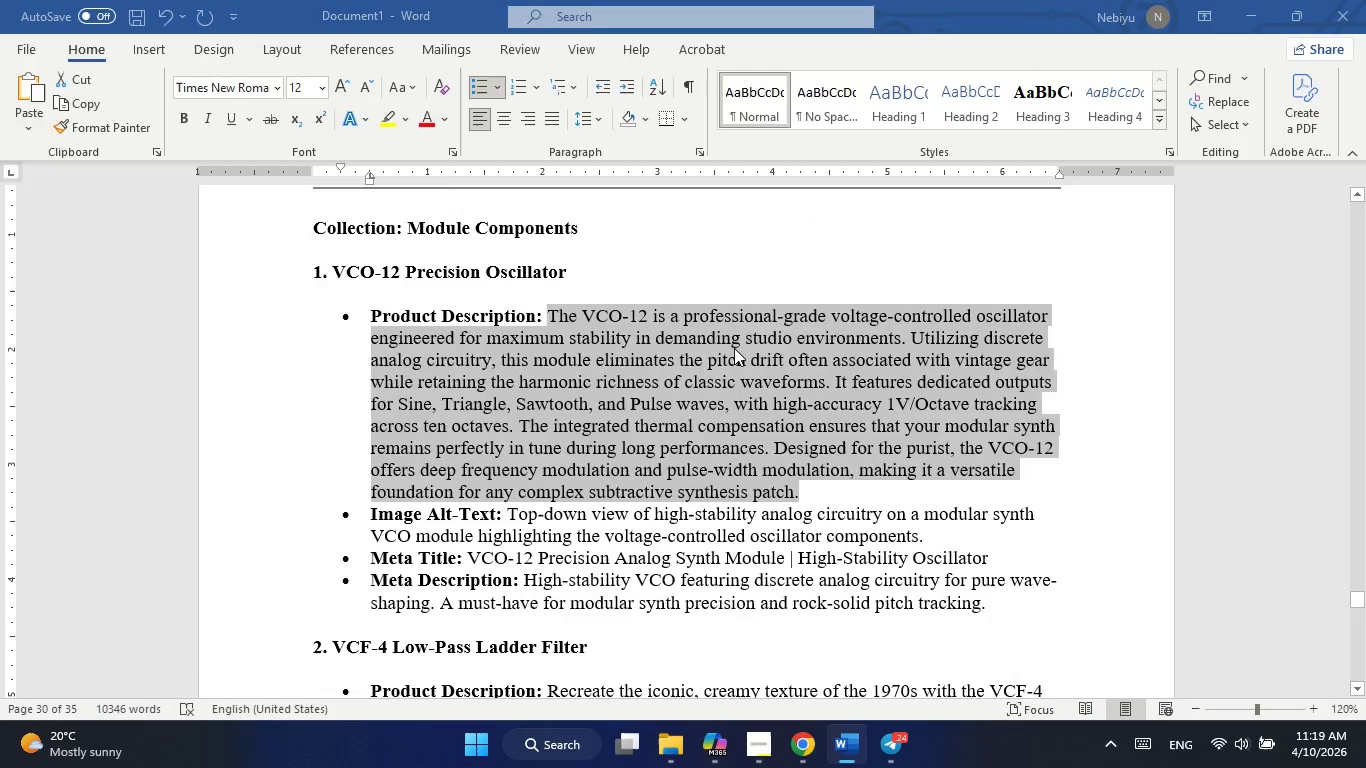 
key(Alt+Tab)
 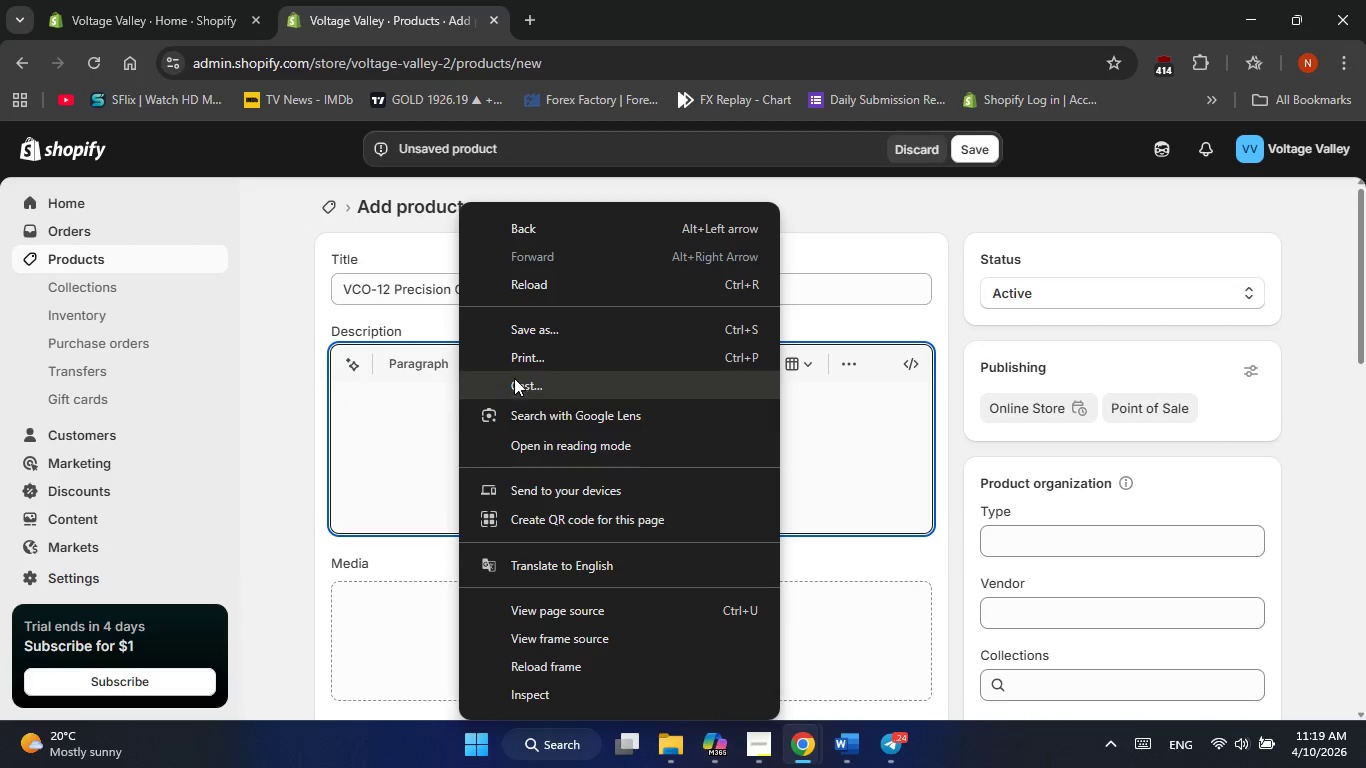 
right_click([357, 398])
 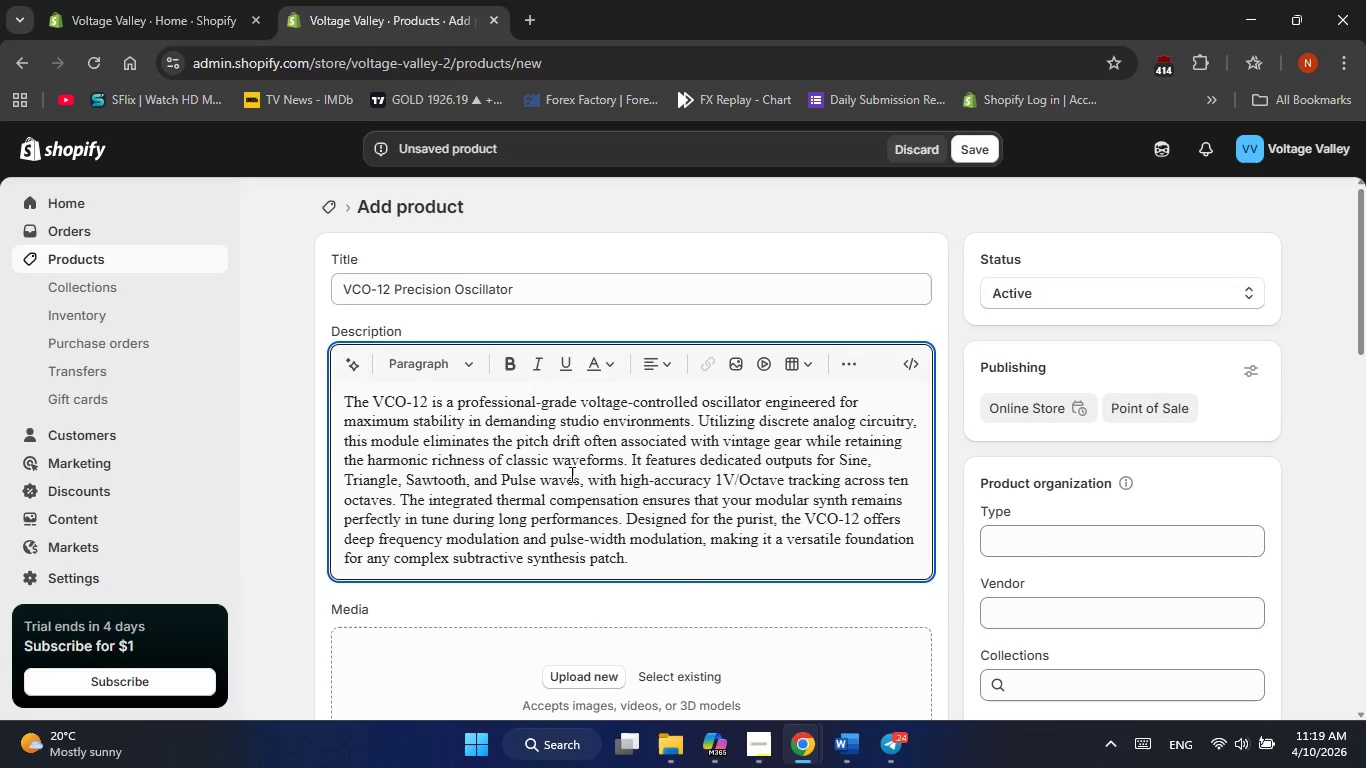 
scroll: coordinate [665, 514], scroll_direction: down, amount: 2.0
 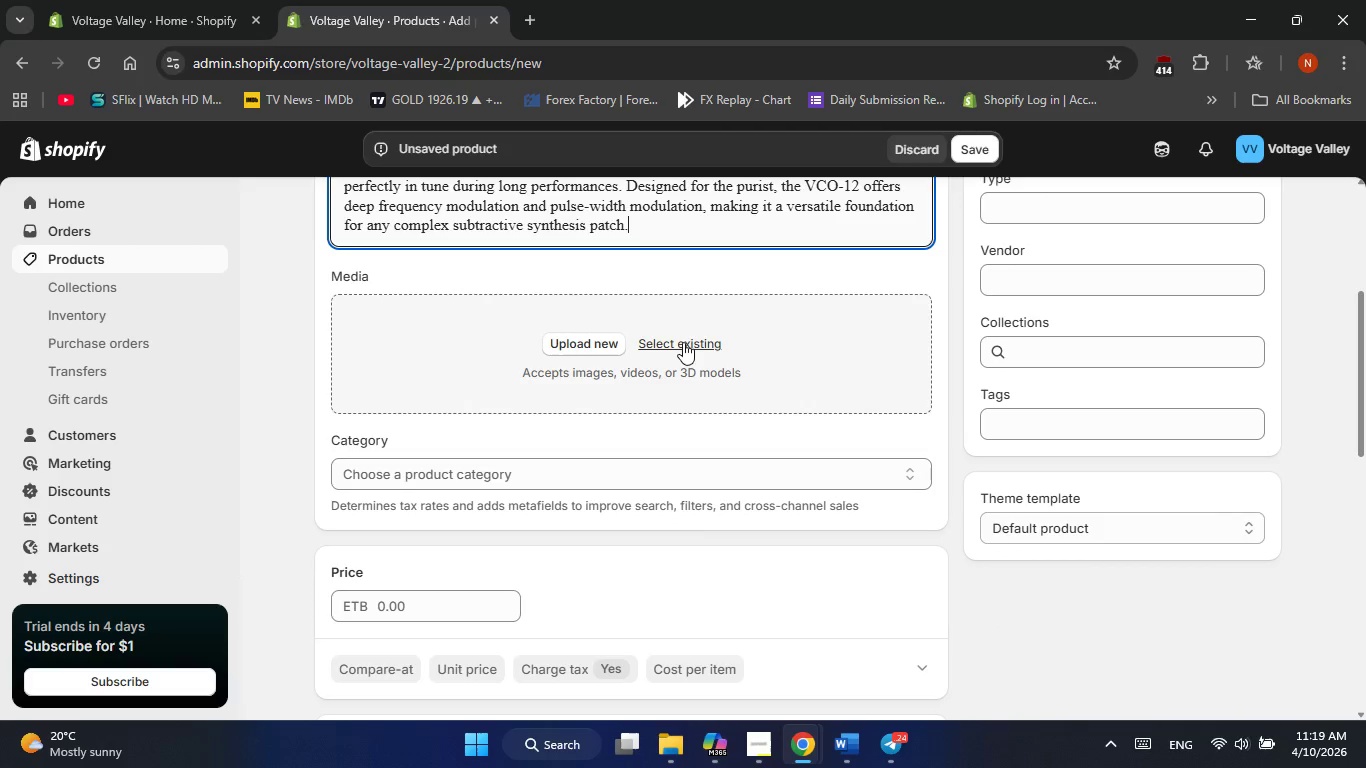 
left_click([683, 342])
 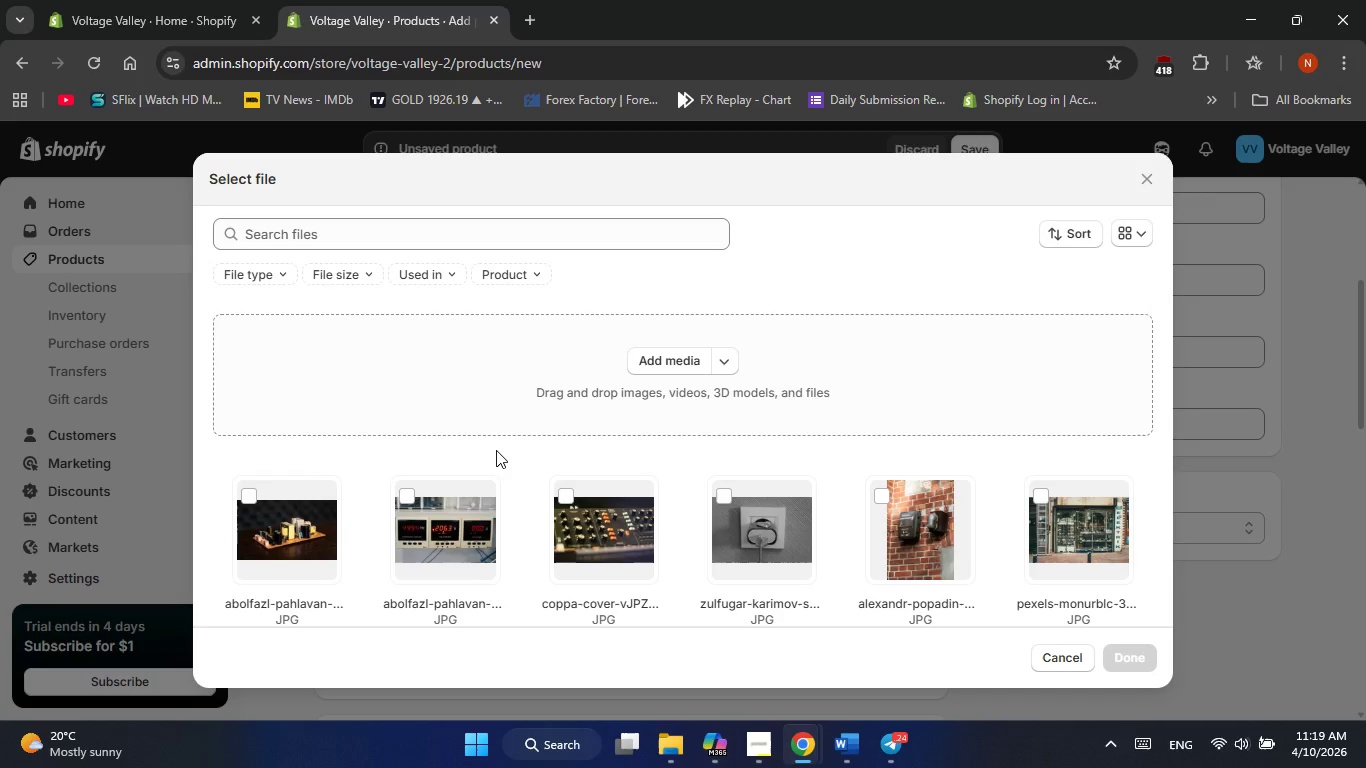 
wait(6.12)
 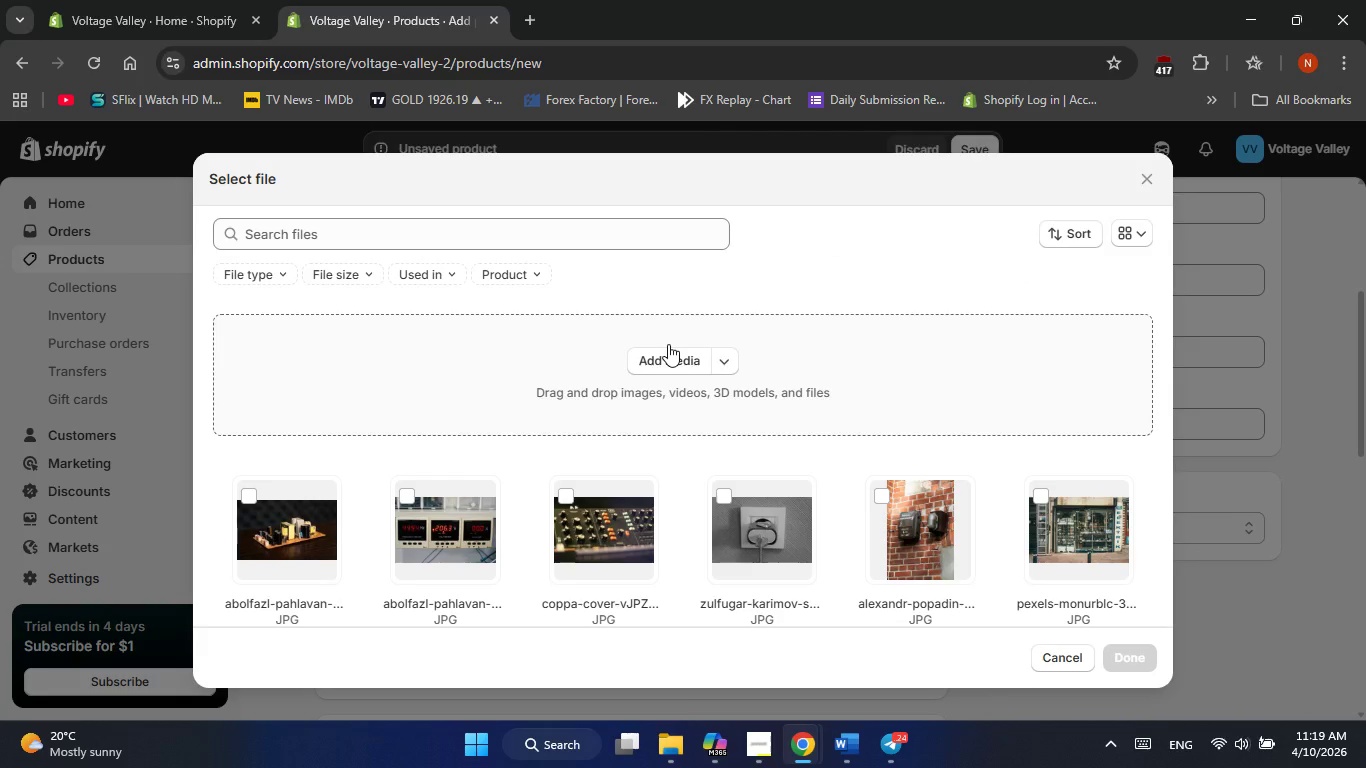 
scroll: coordinate [502, 471], scroll_direction: down, amount: 2.0
 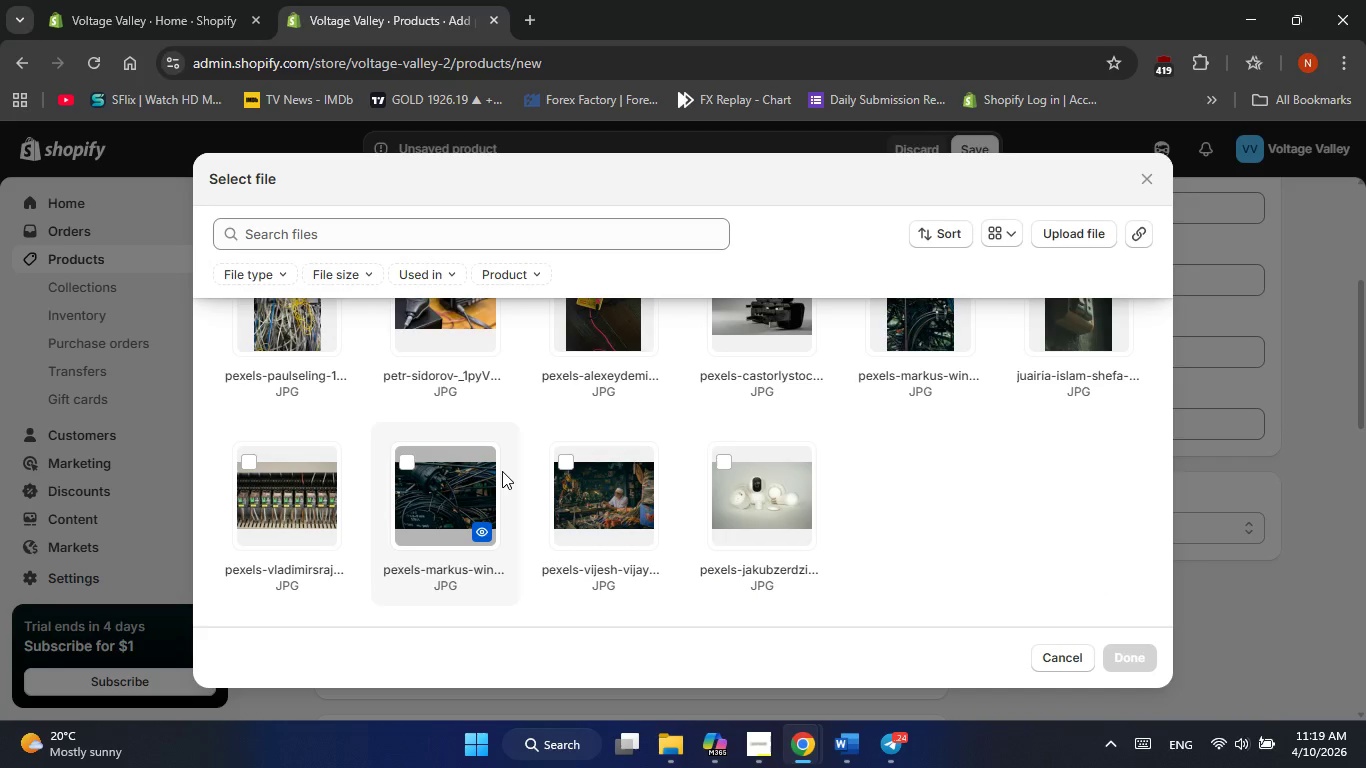 
scroll: coordinate [502, 471], scroll_direction: up, amount: 3.0
 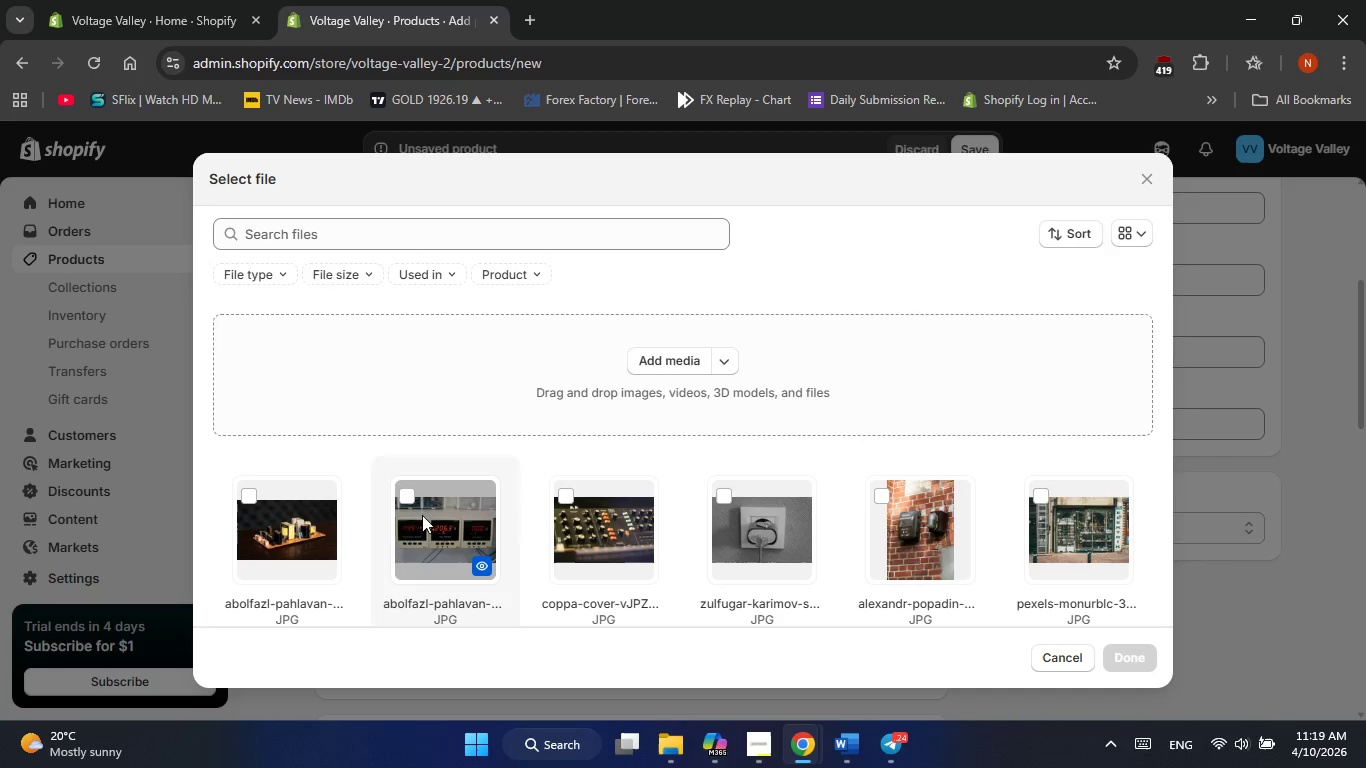 
left_click([407, 502])
 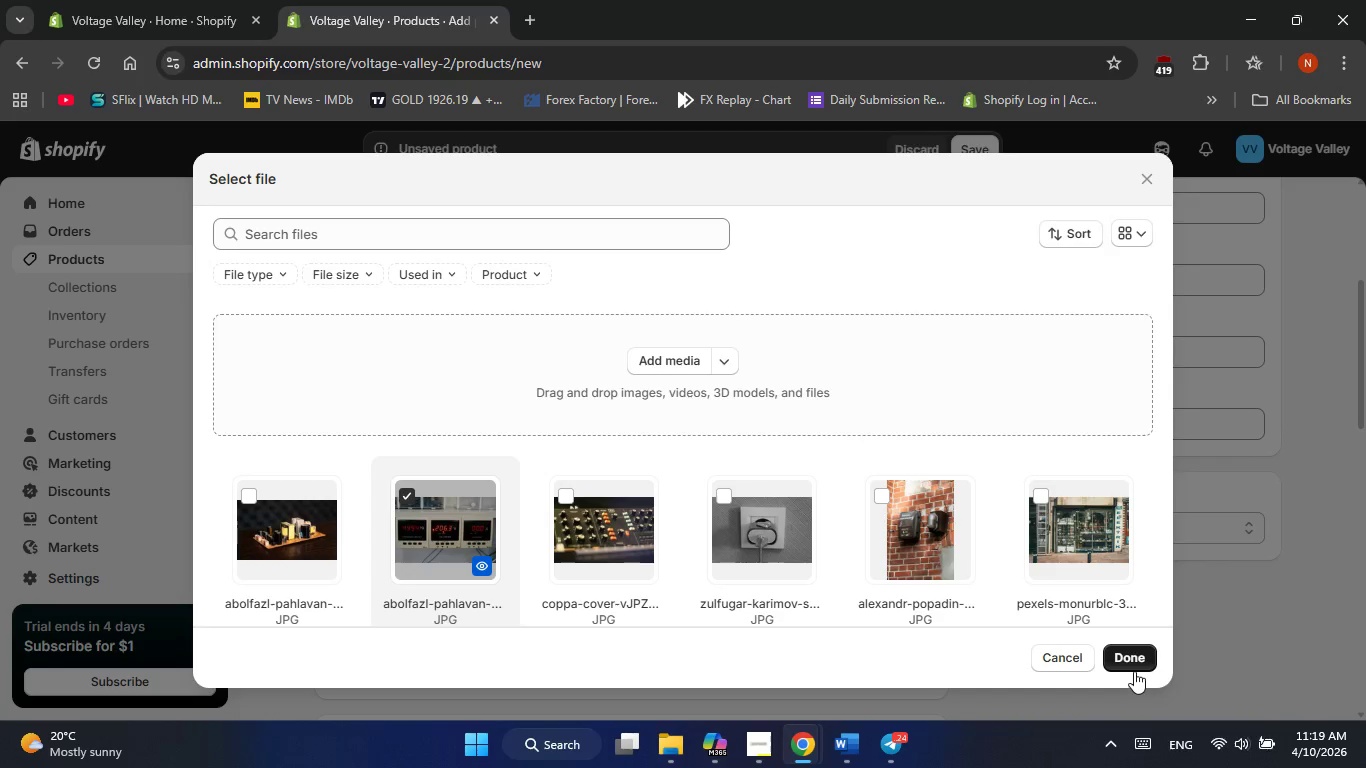 
left_click([1132, 667])
 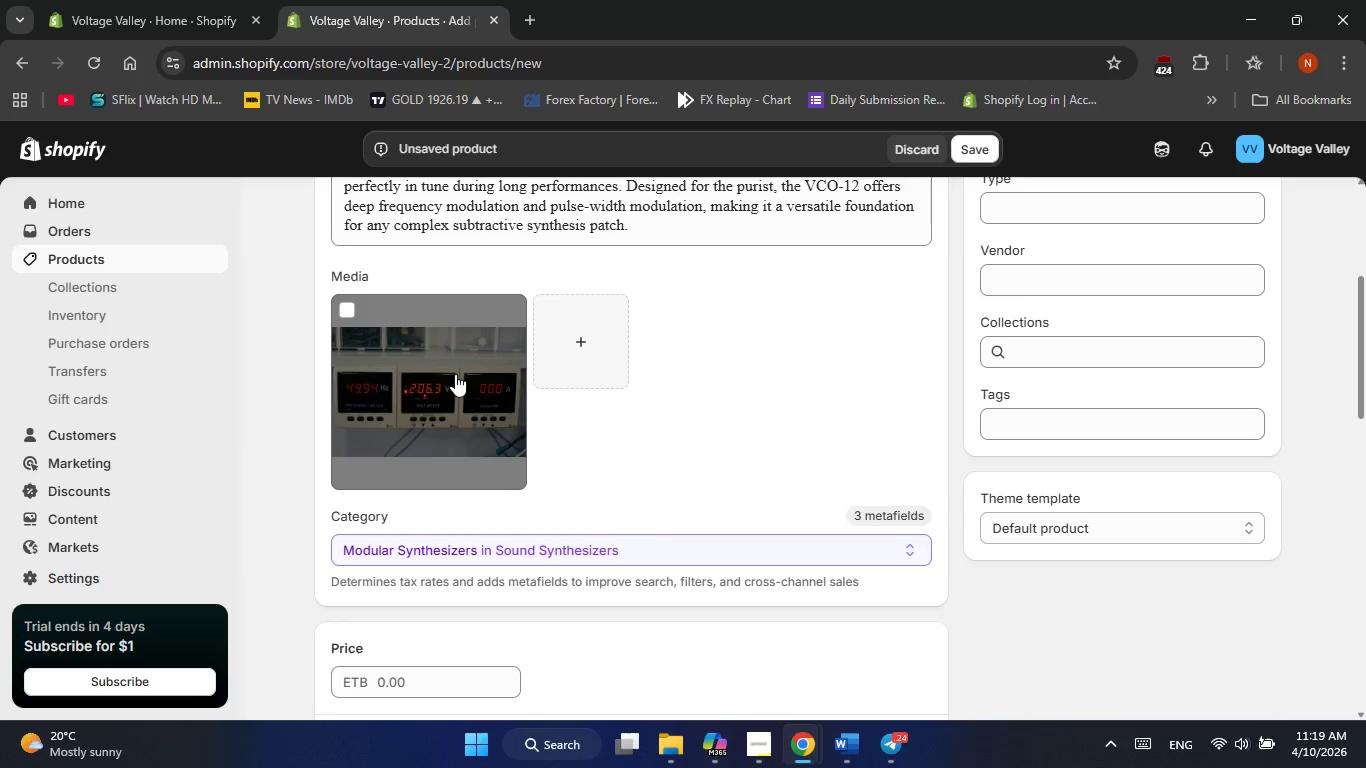 
left_click([455, 374])
 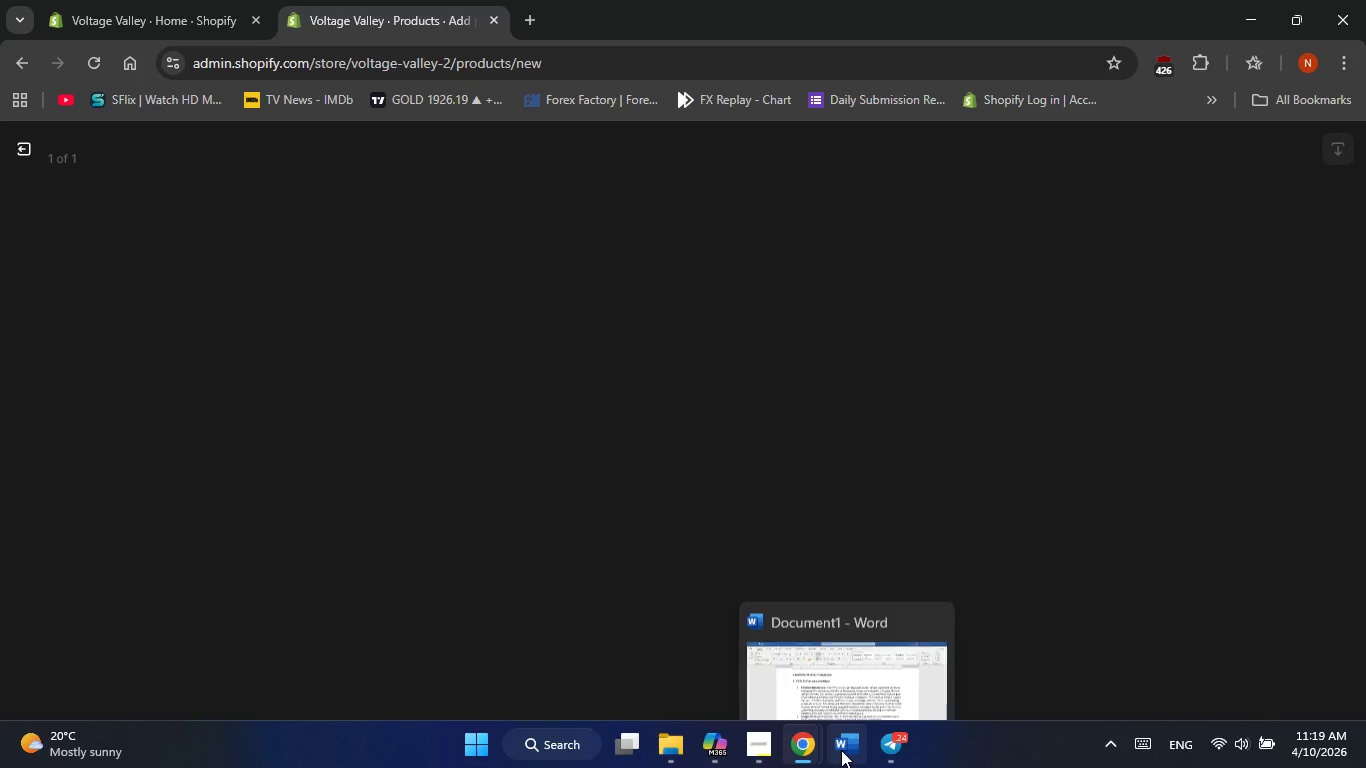 
left_click([841, 750])
 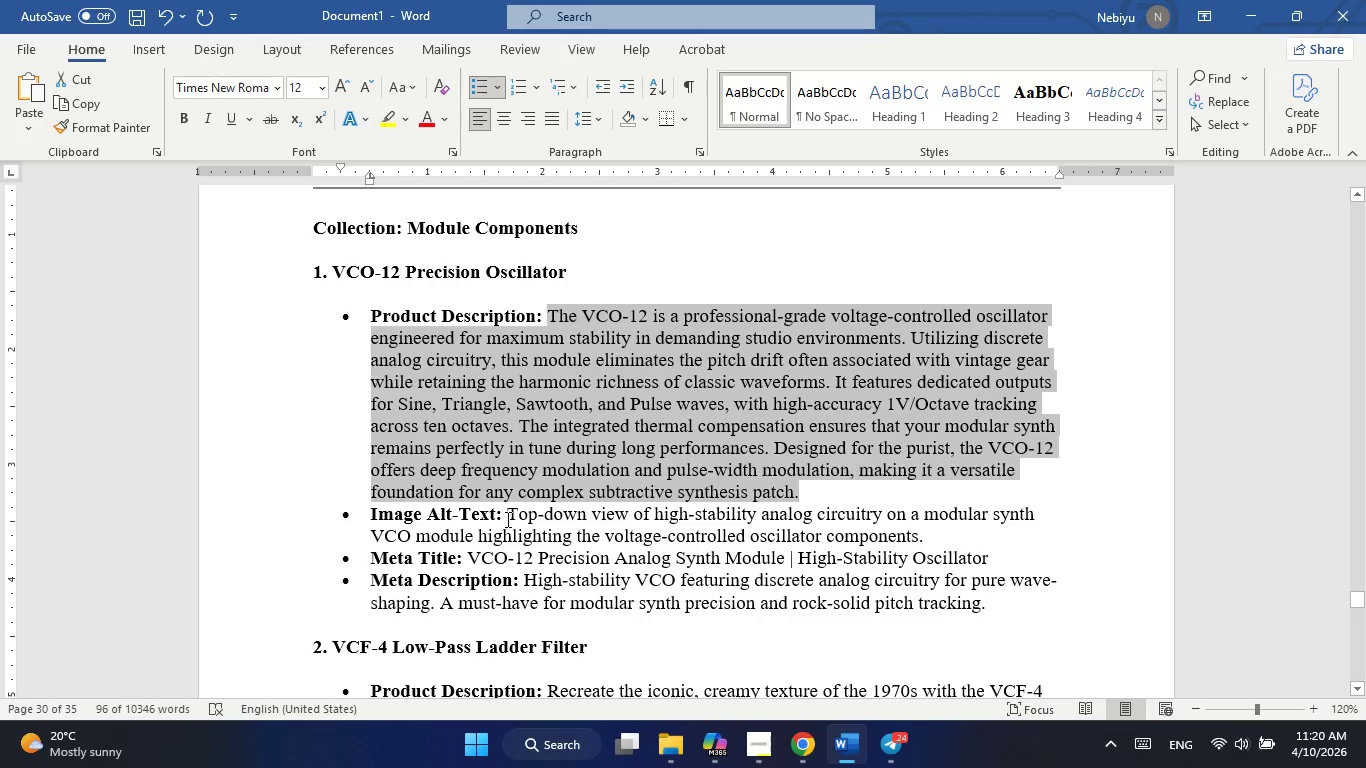 
left_click_drag(start_coordinate=[508, 513], to_coordinate=[924, 534])
 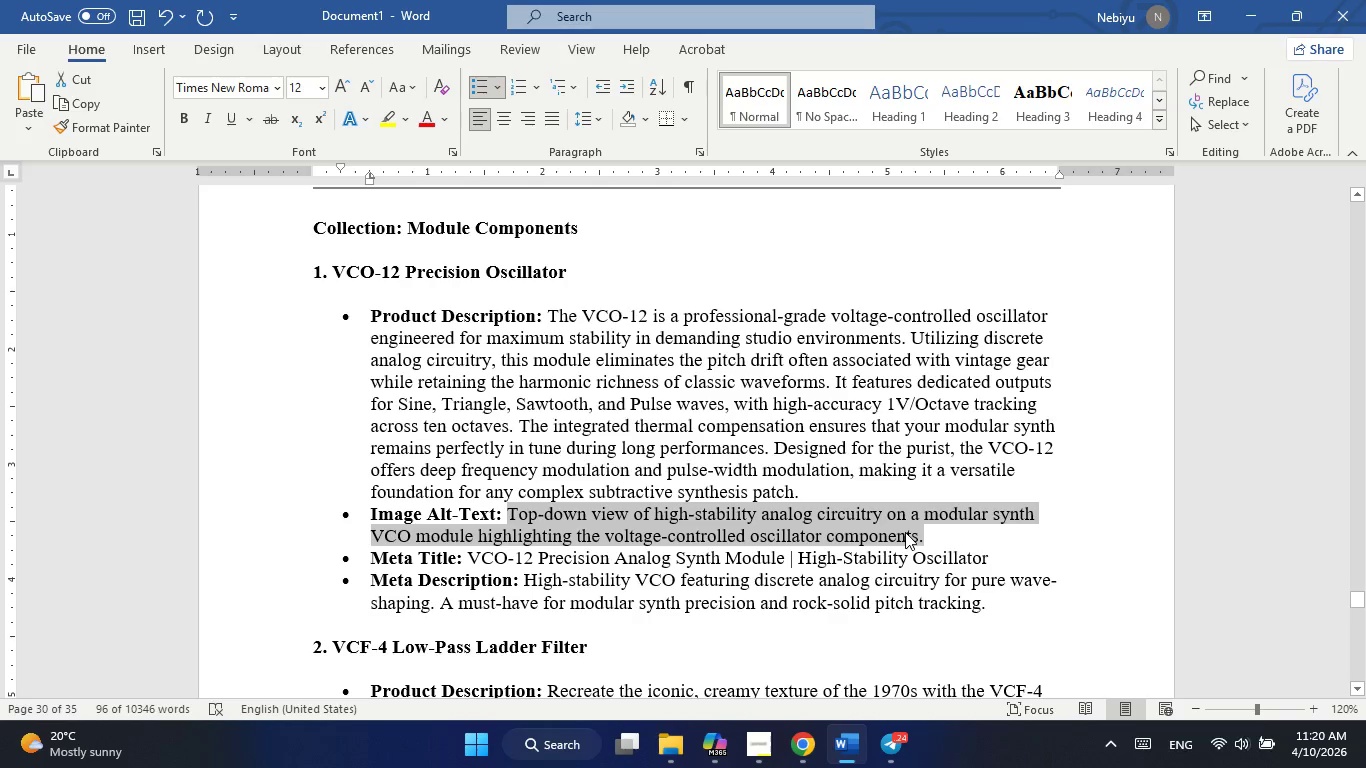 
right_click([905, 532])
 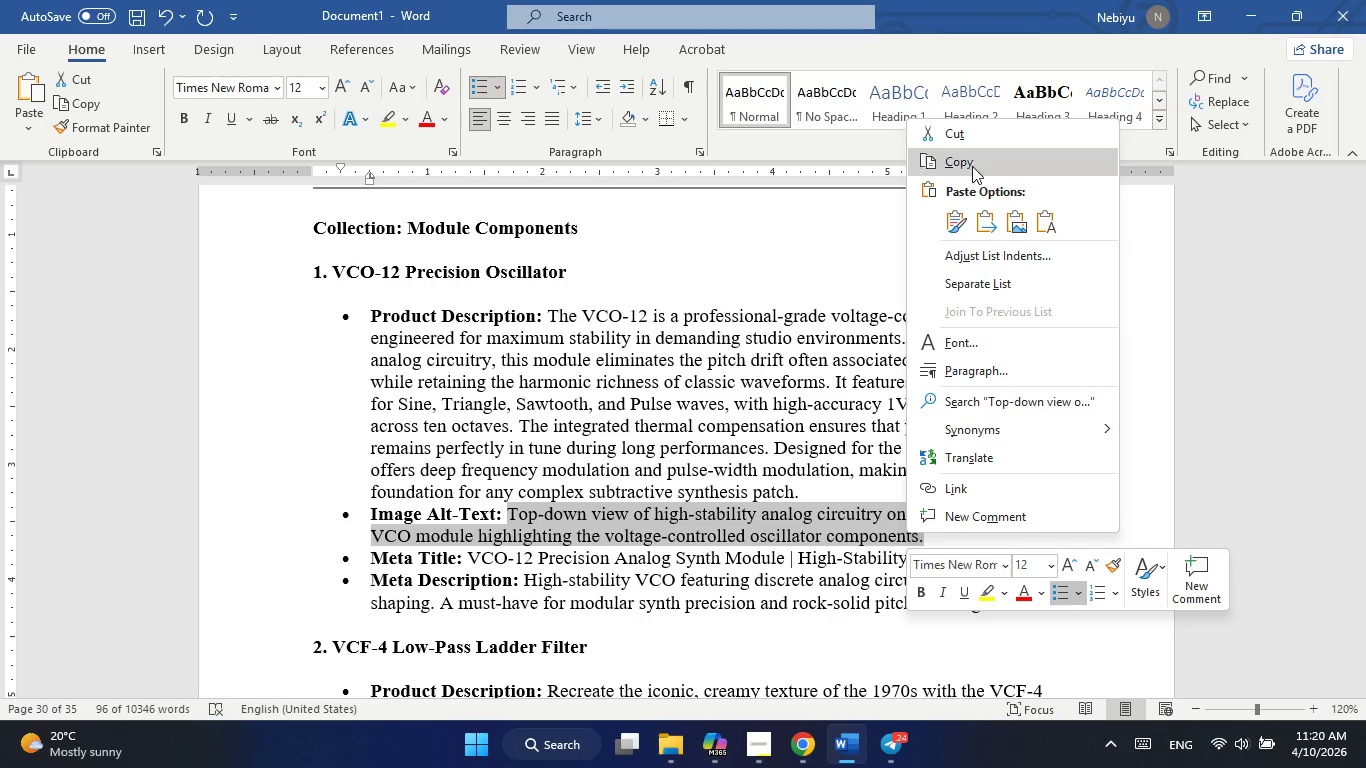 
left_click([972, 163])
 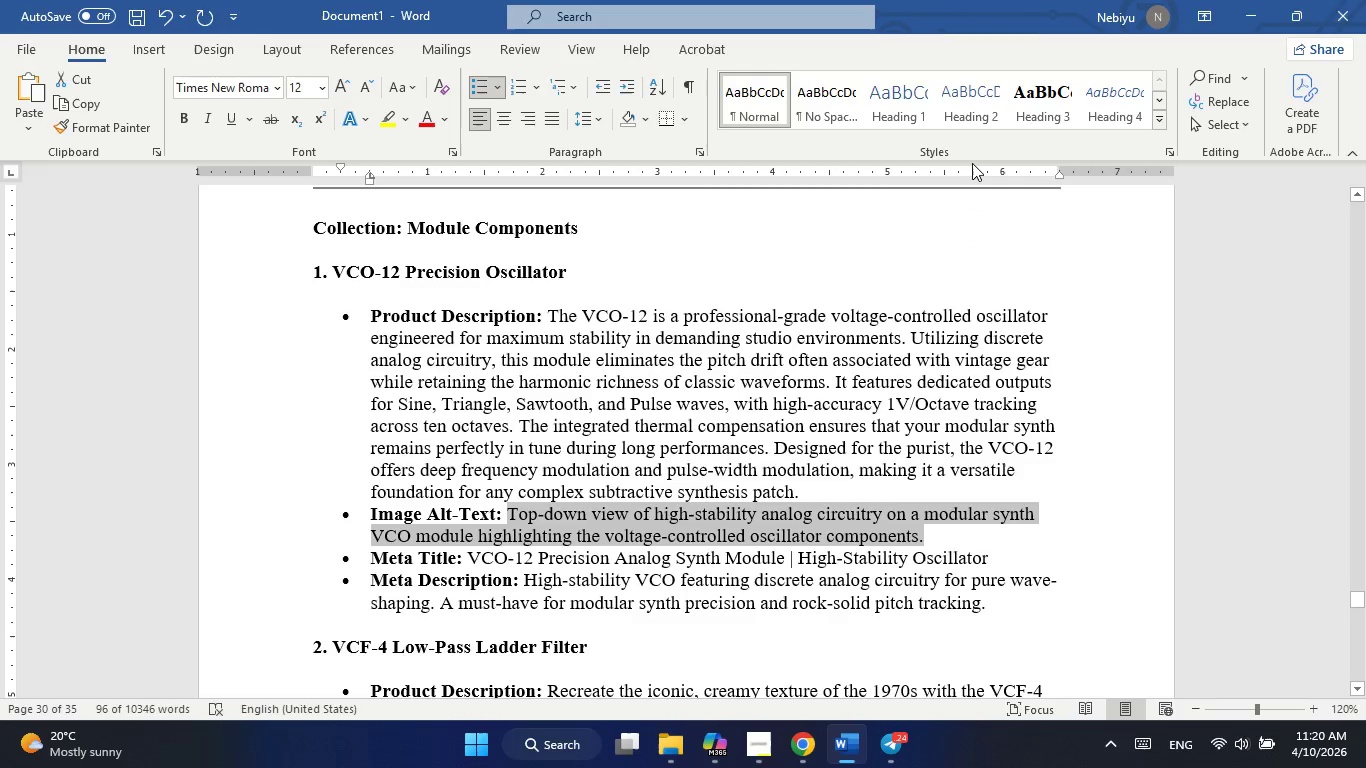 
key(Alt+AltLeft)
 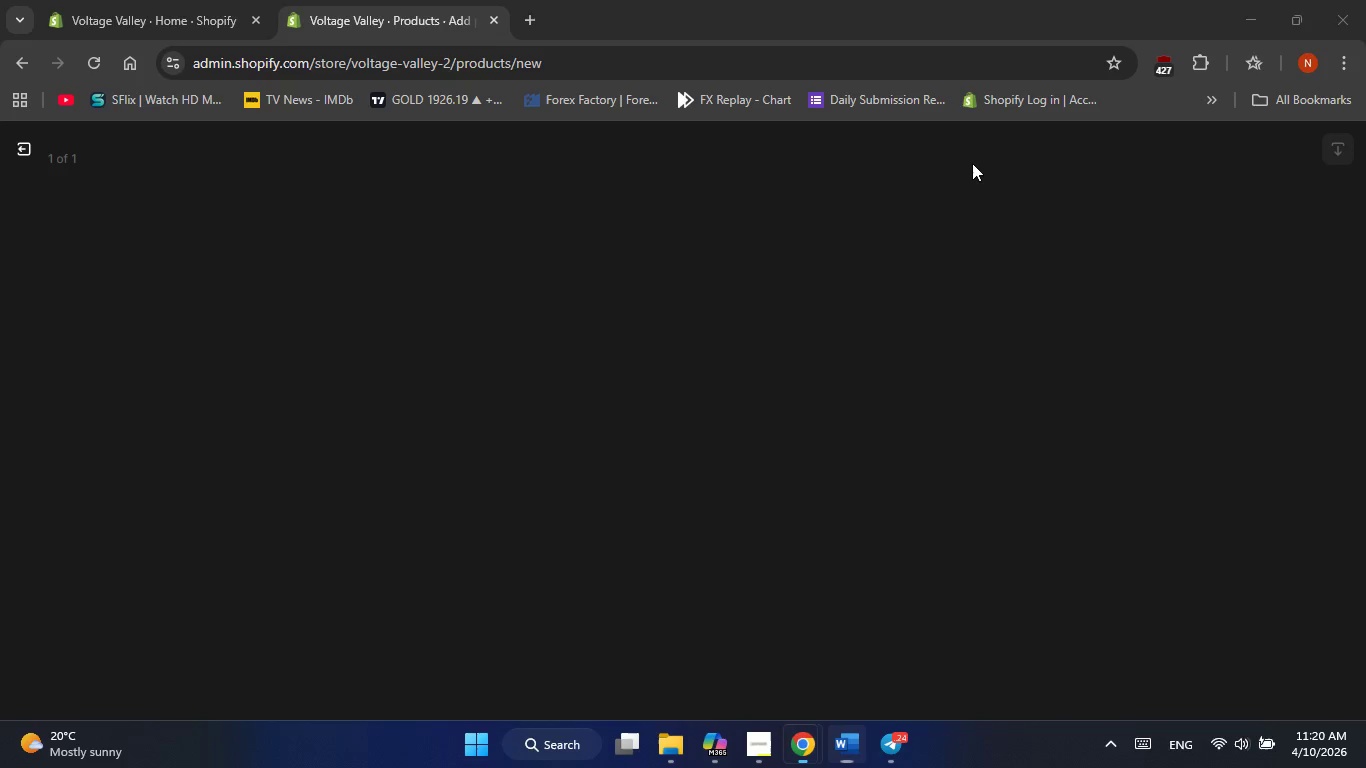 
key(Alt+Tab)
 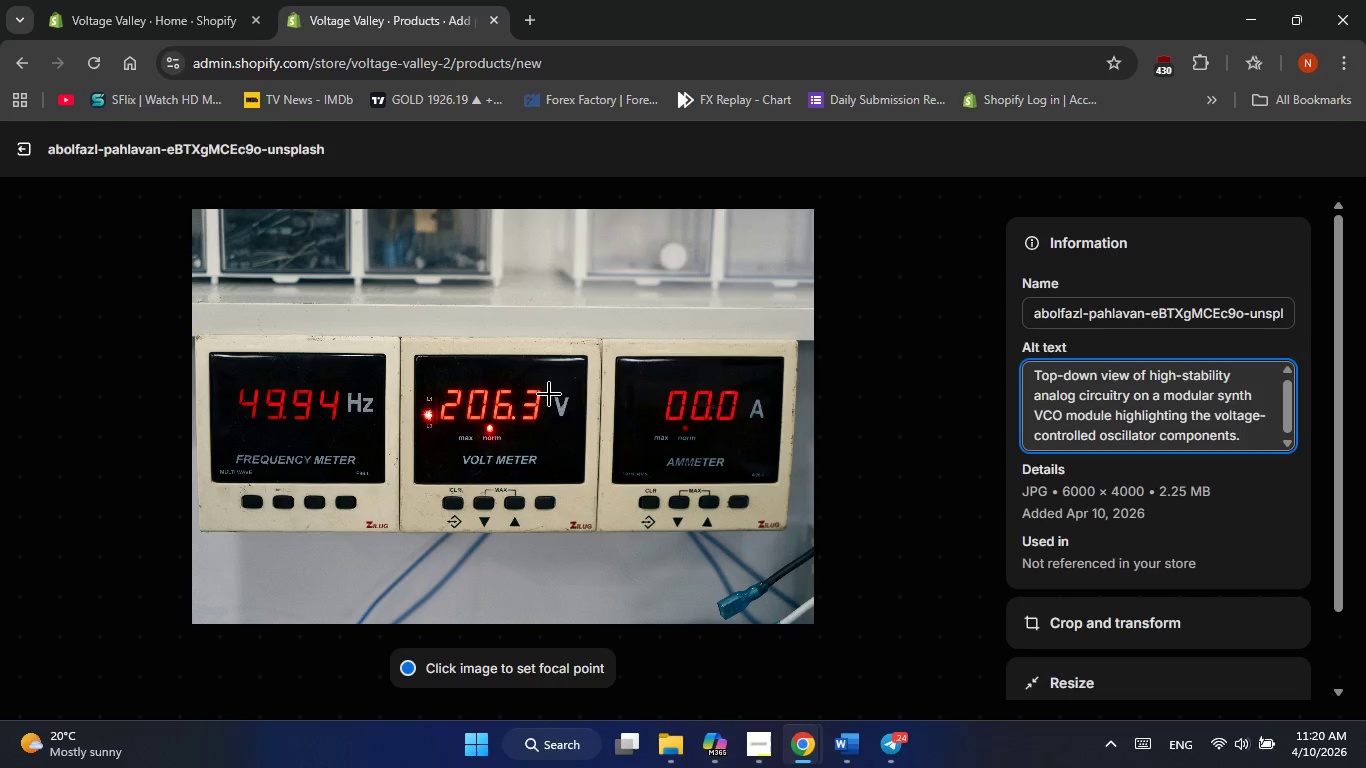 
wait(5.77)
 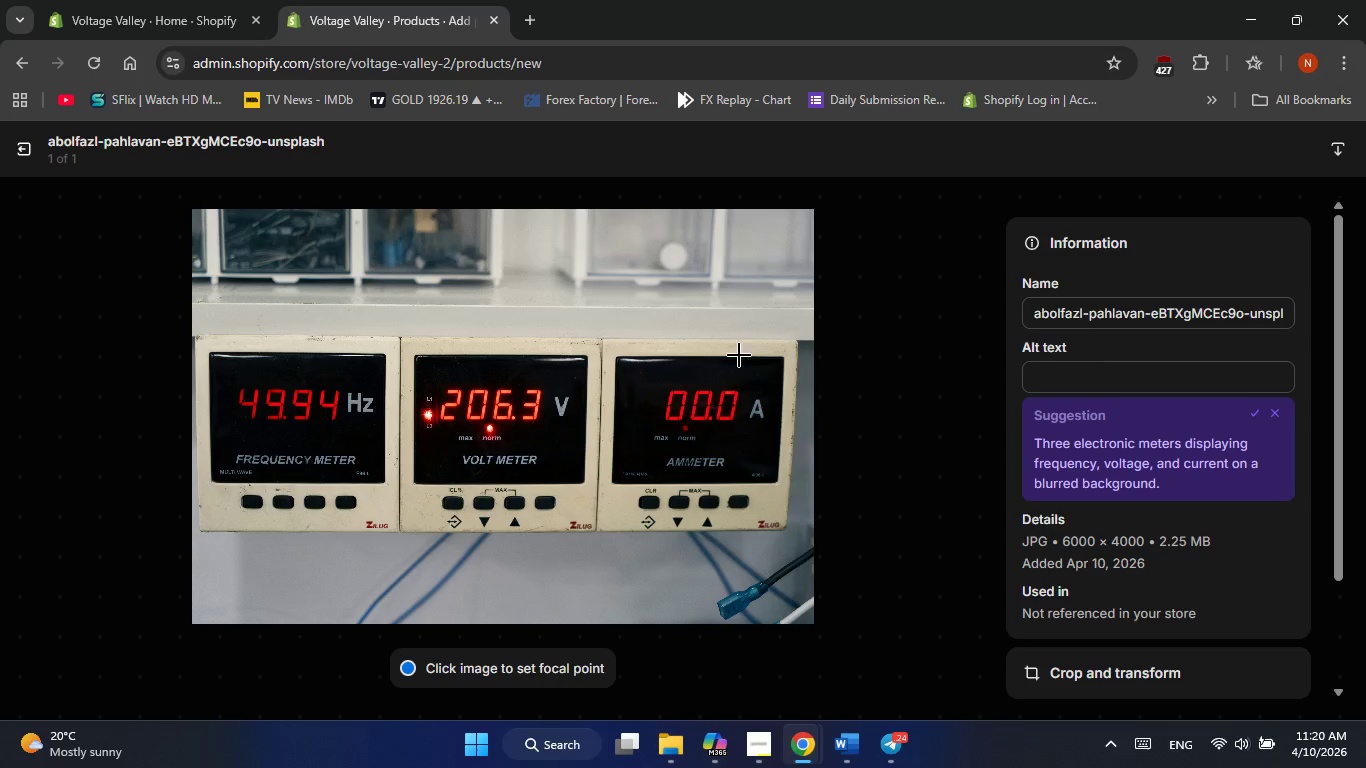 
left_click([1292, 154])
 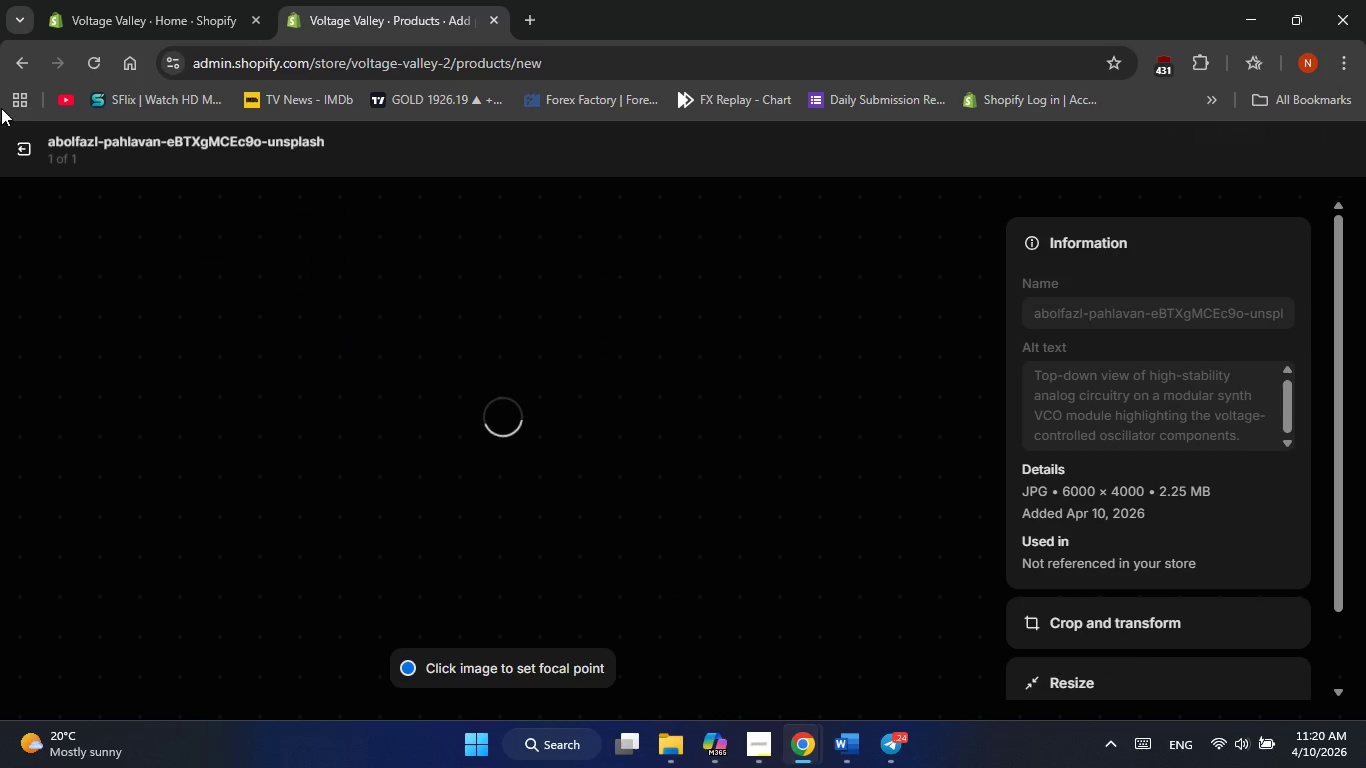 
mouse_move([-7, 167])
 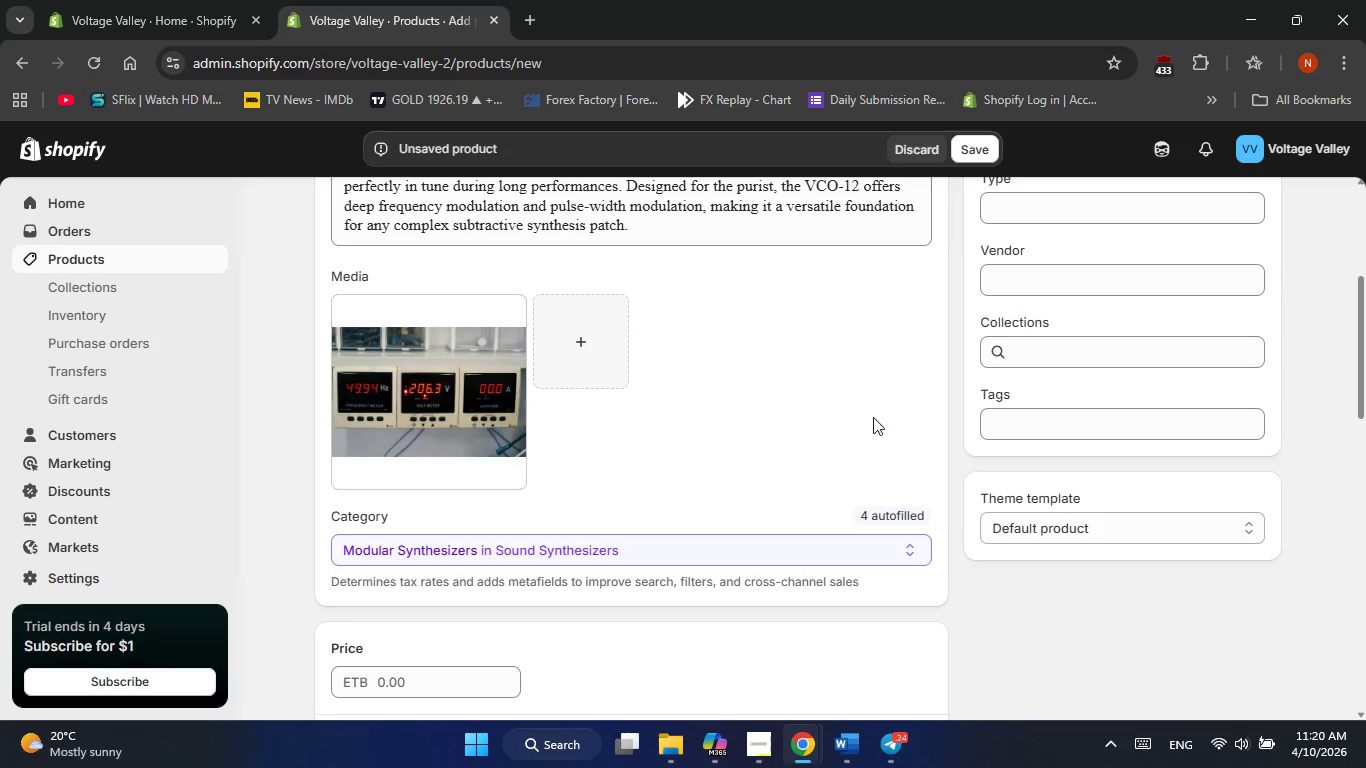 
wait(5.86)
 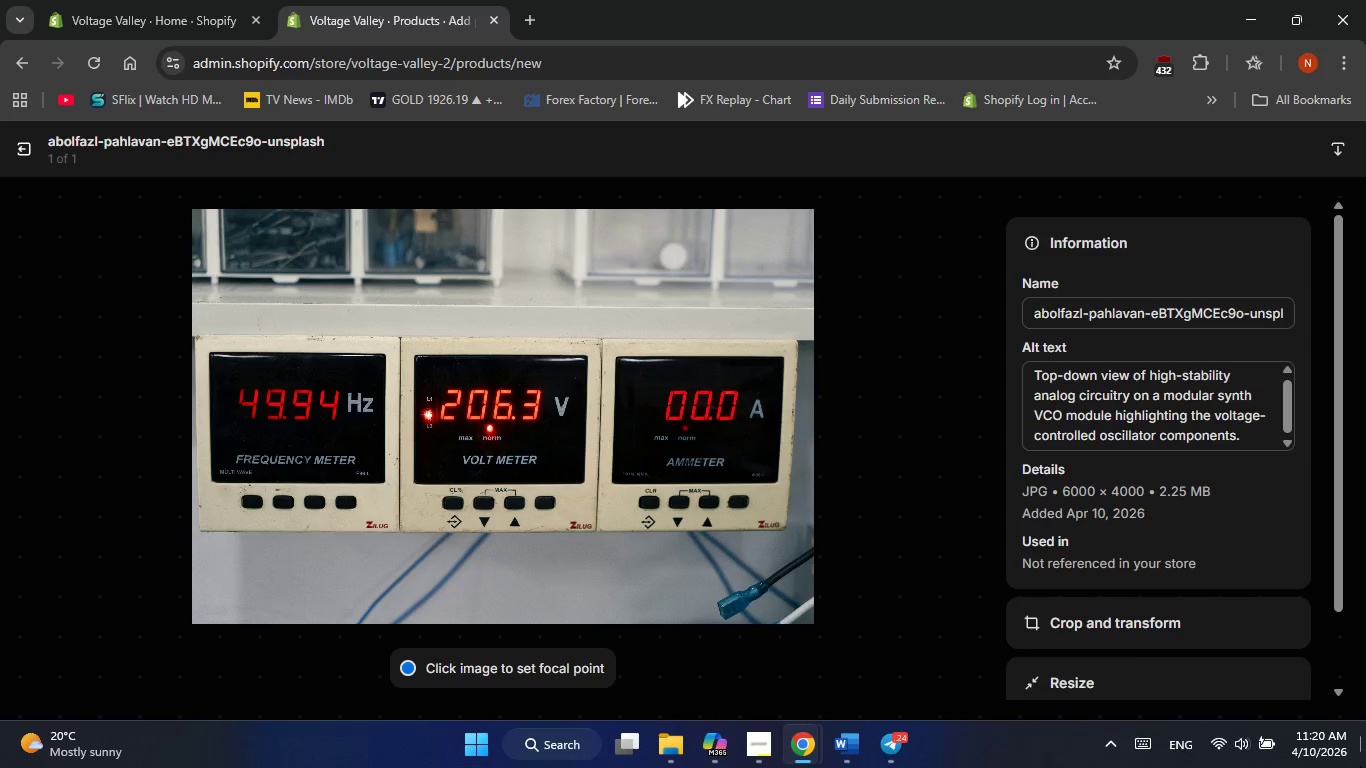 
scroll: coordinate [850, 319], scroll_direction: down, amount: 2.0
 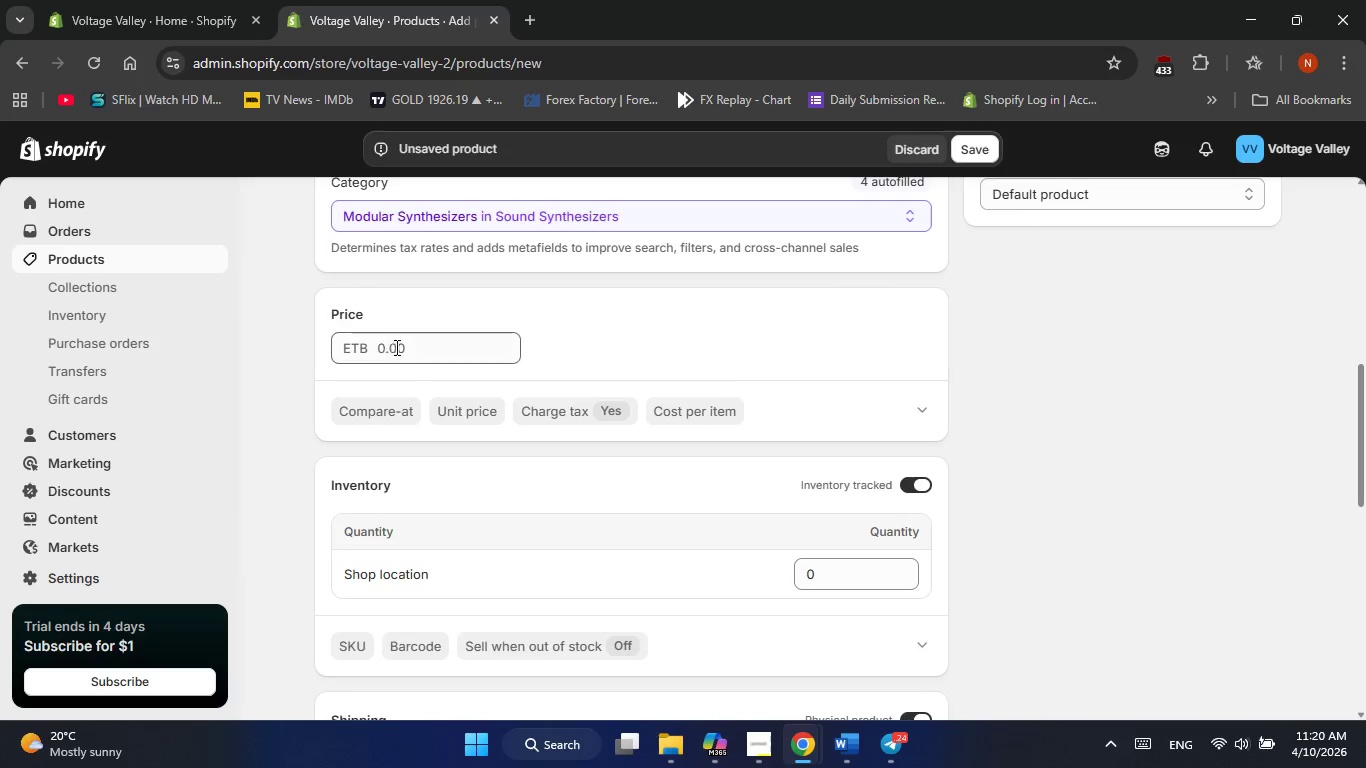 
left_click([403, 348])
 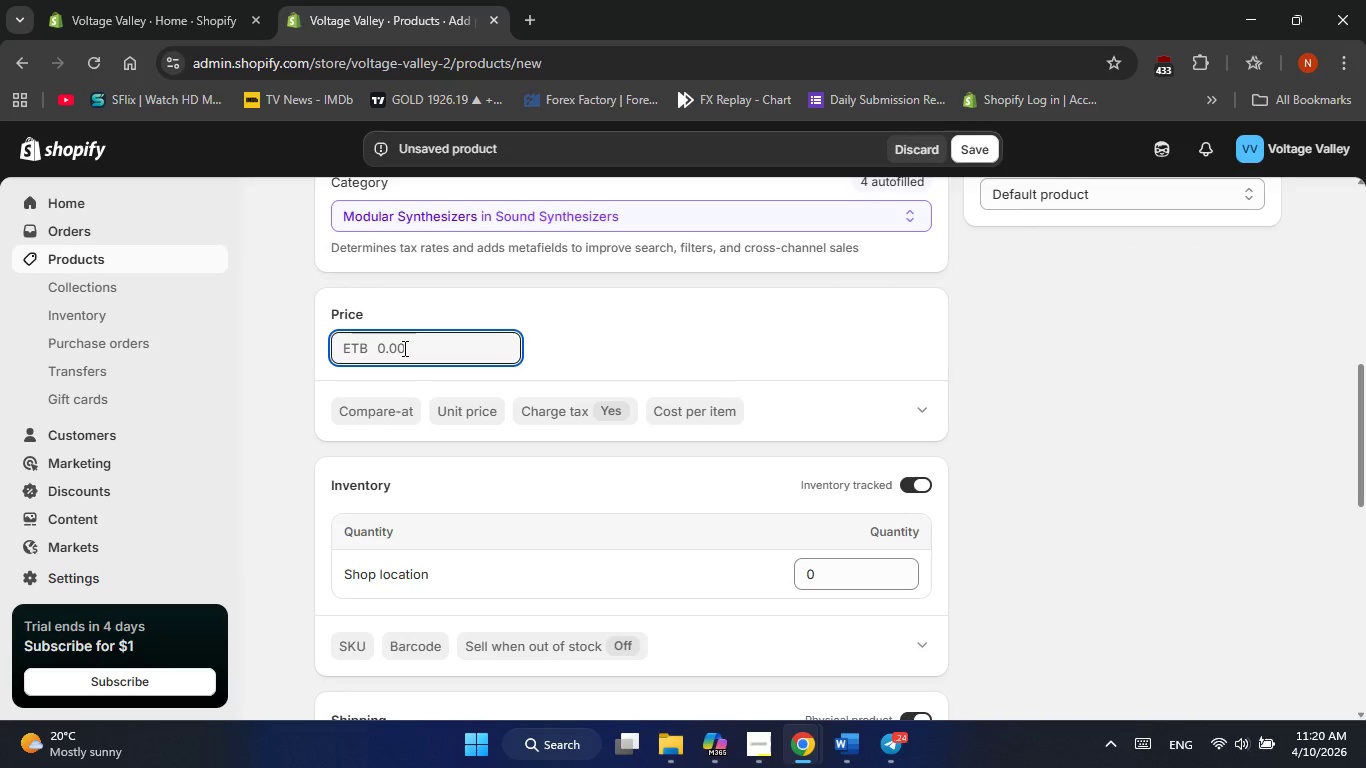 
key(Numpad6)
 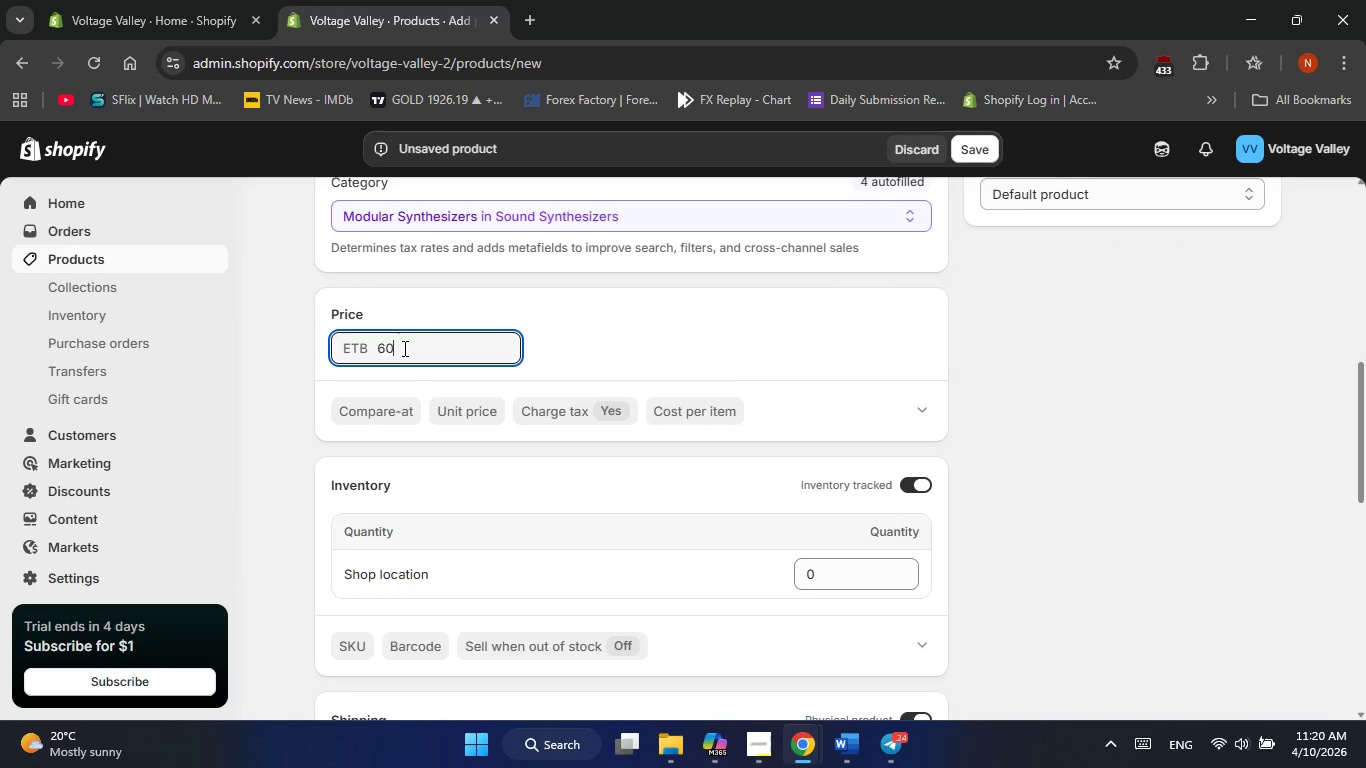 
key(Numpad0)
 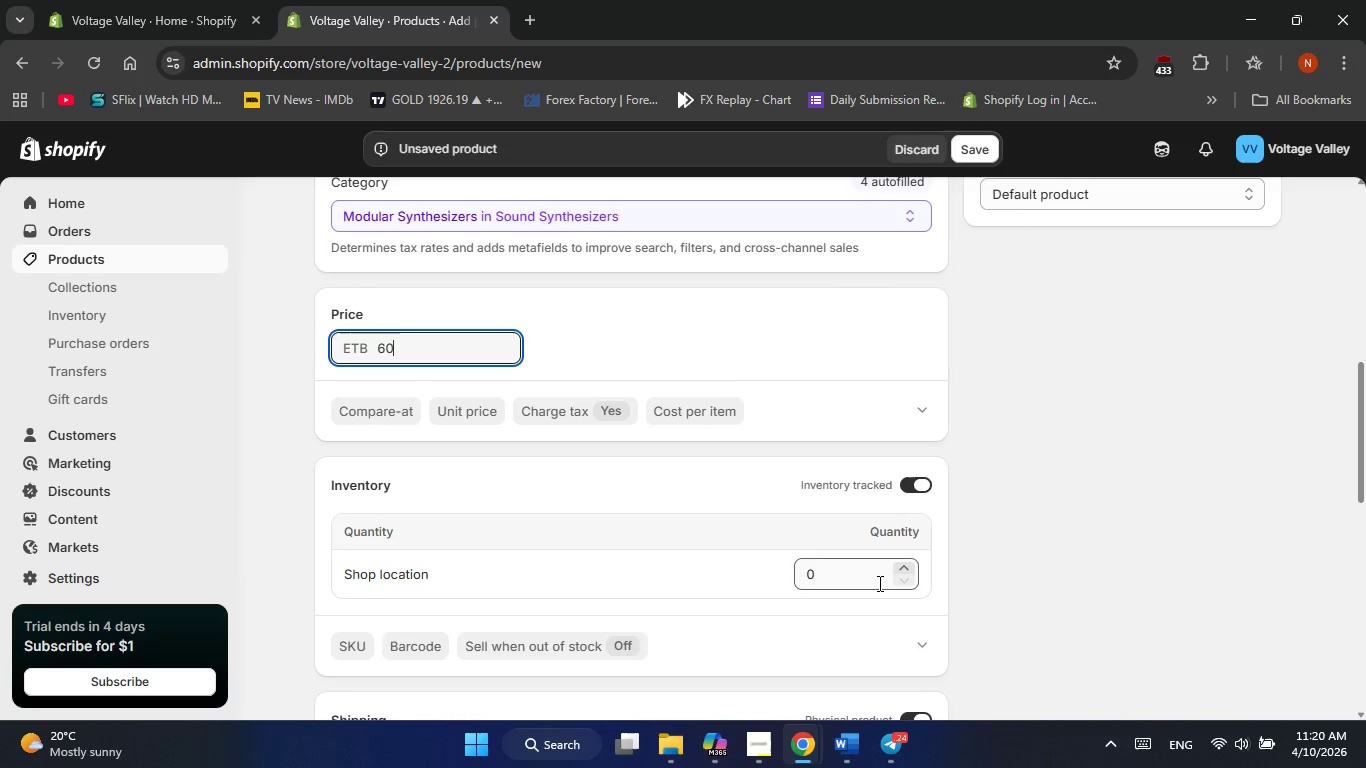 
left_click([871, 583])
 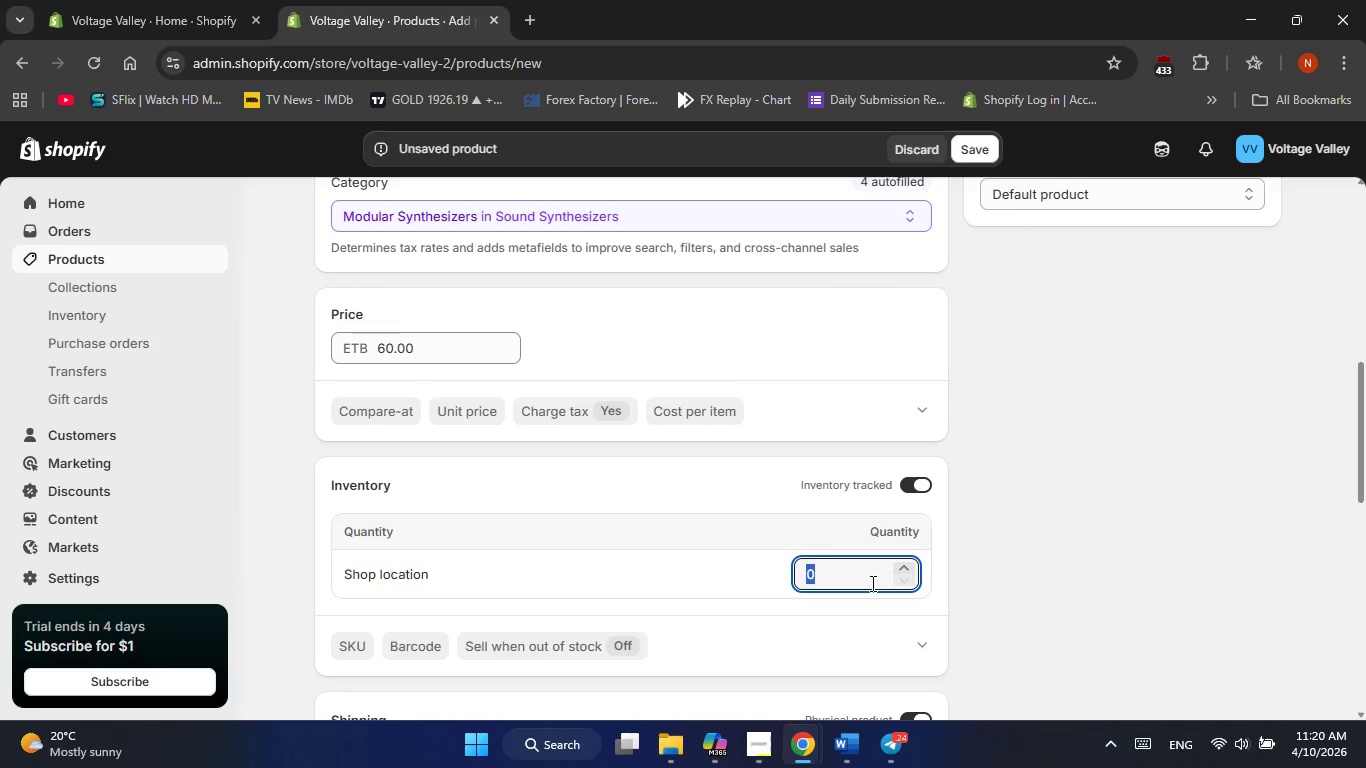 
key(Numpad0)
 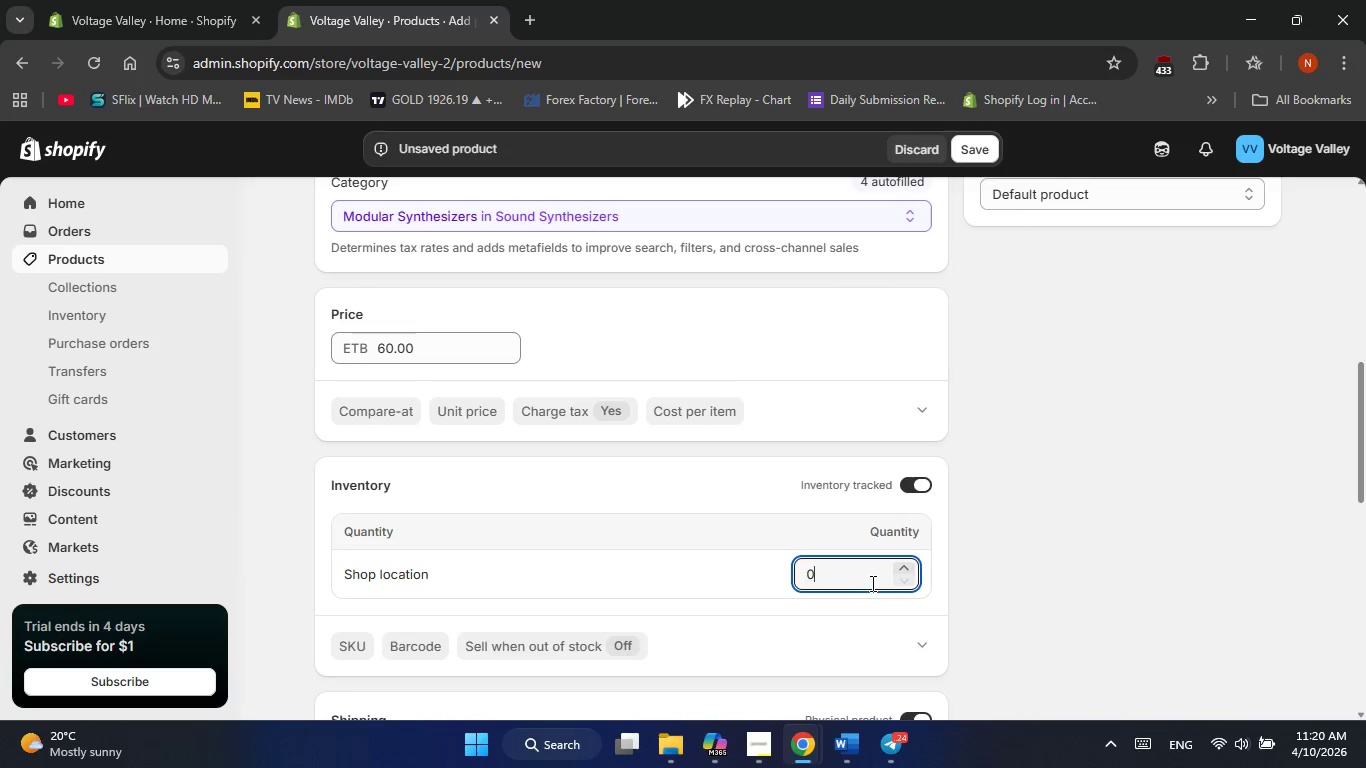 
key(Numpad5)
 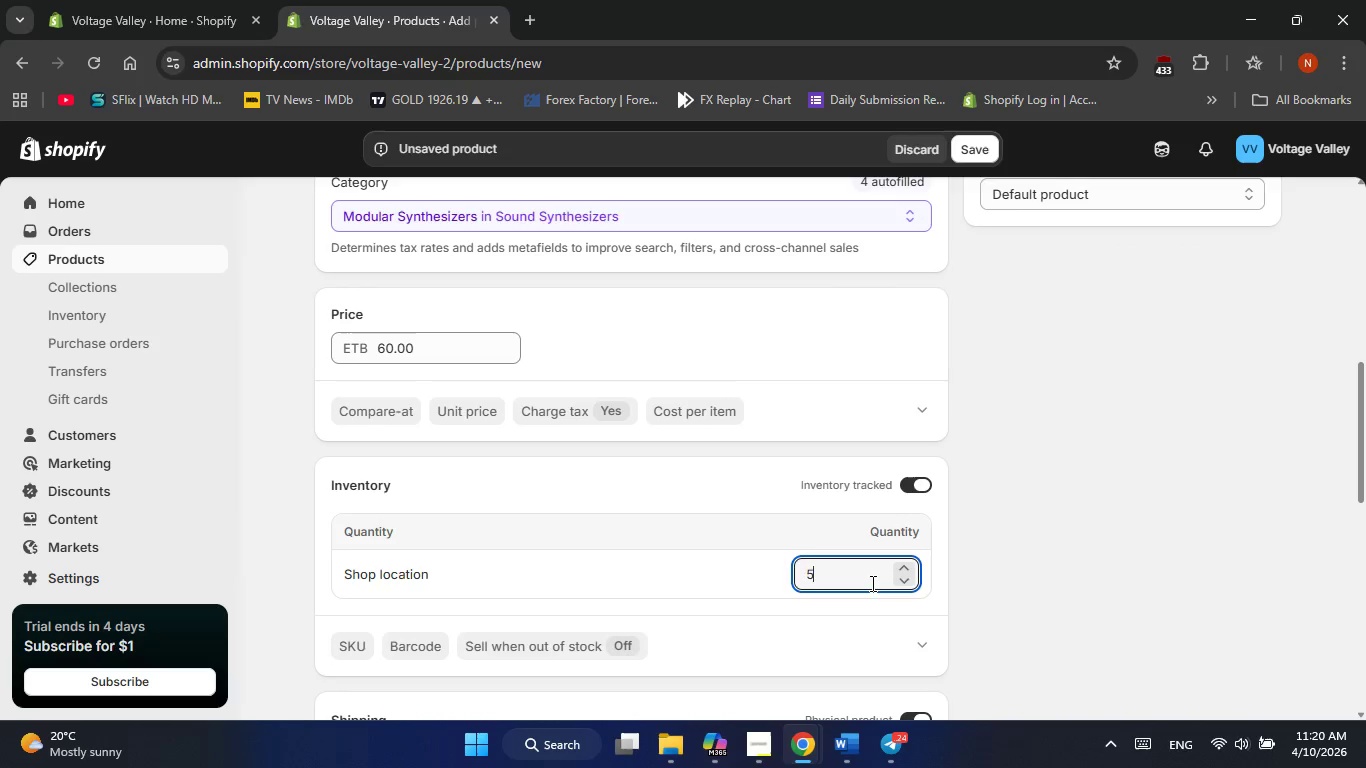 
key(Numpad0)
 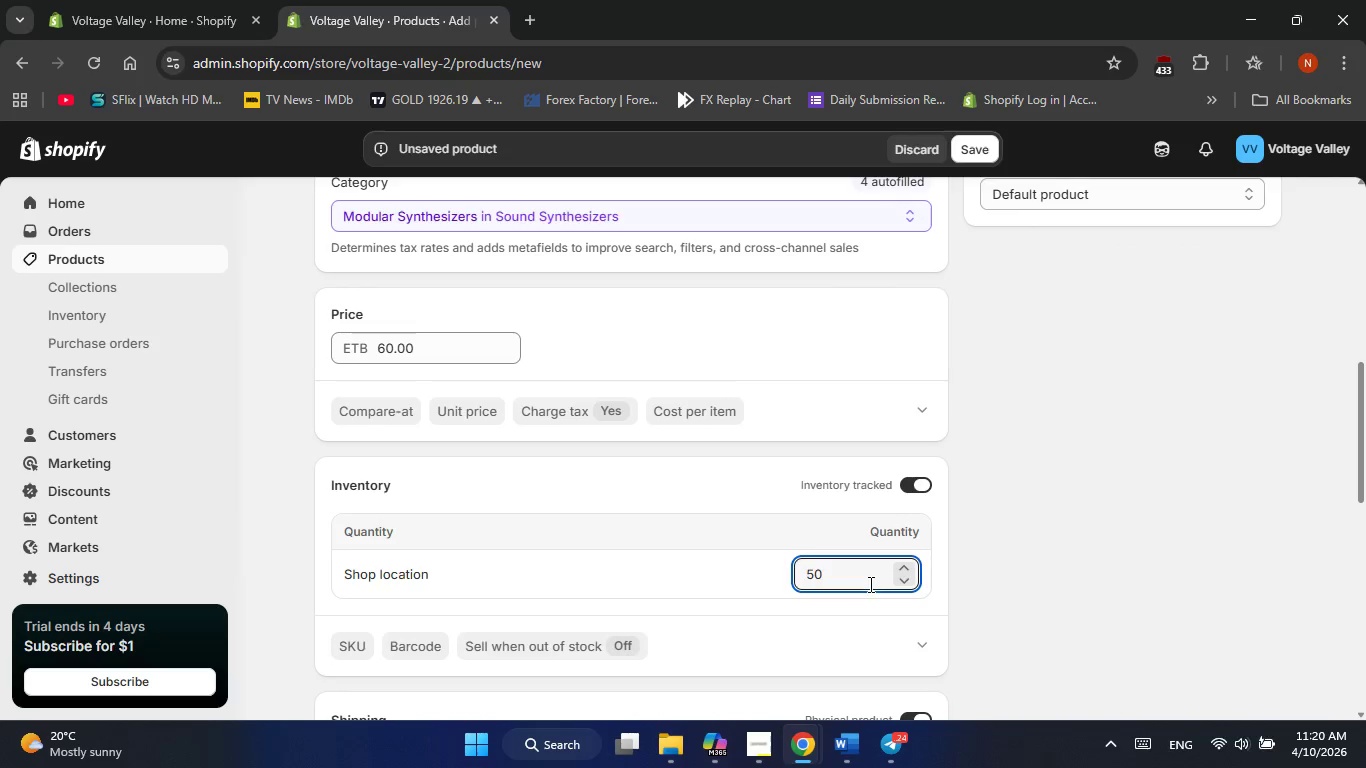 
scroll: coordinate [869, 584], scroll_direction: down, amount: 2.0
 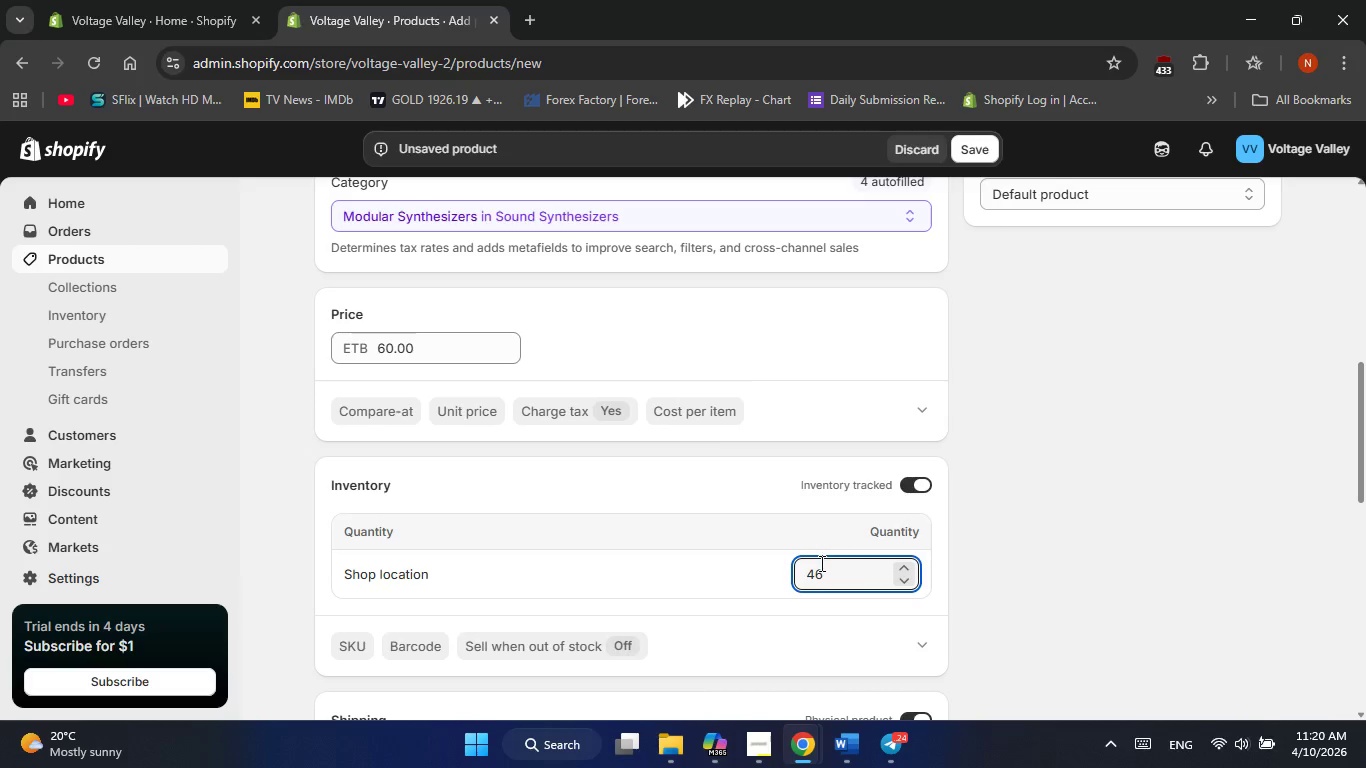 
scroll: coordinate [820, 569], scroll_direction: up, amount: 4.0
 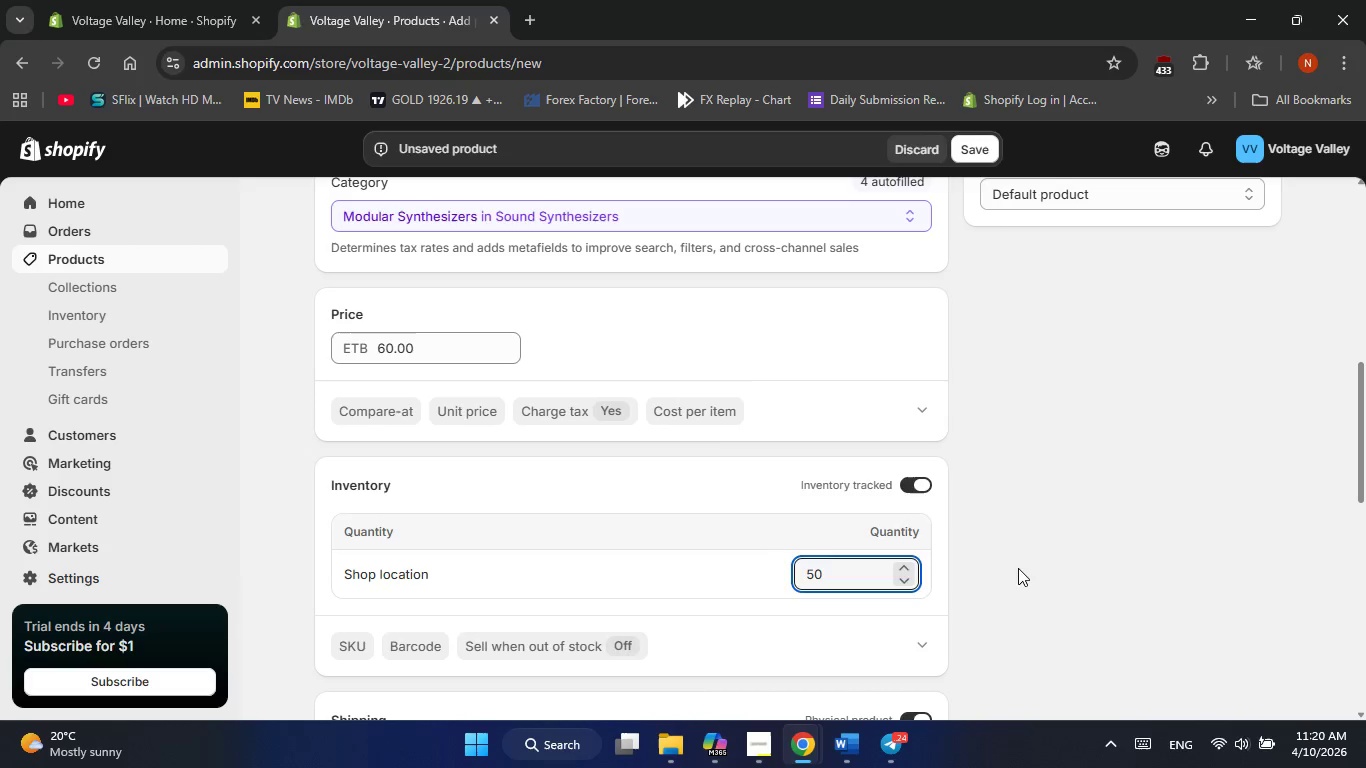 
left_click([1019, 568])
 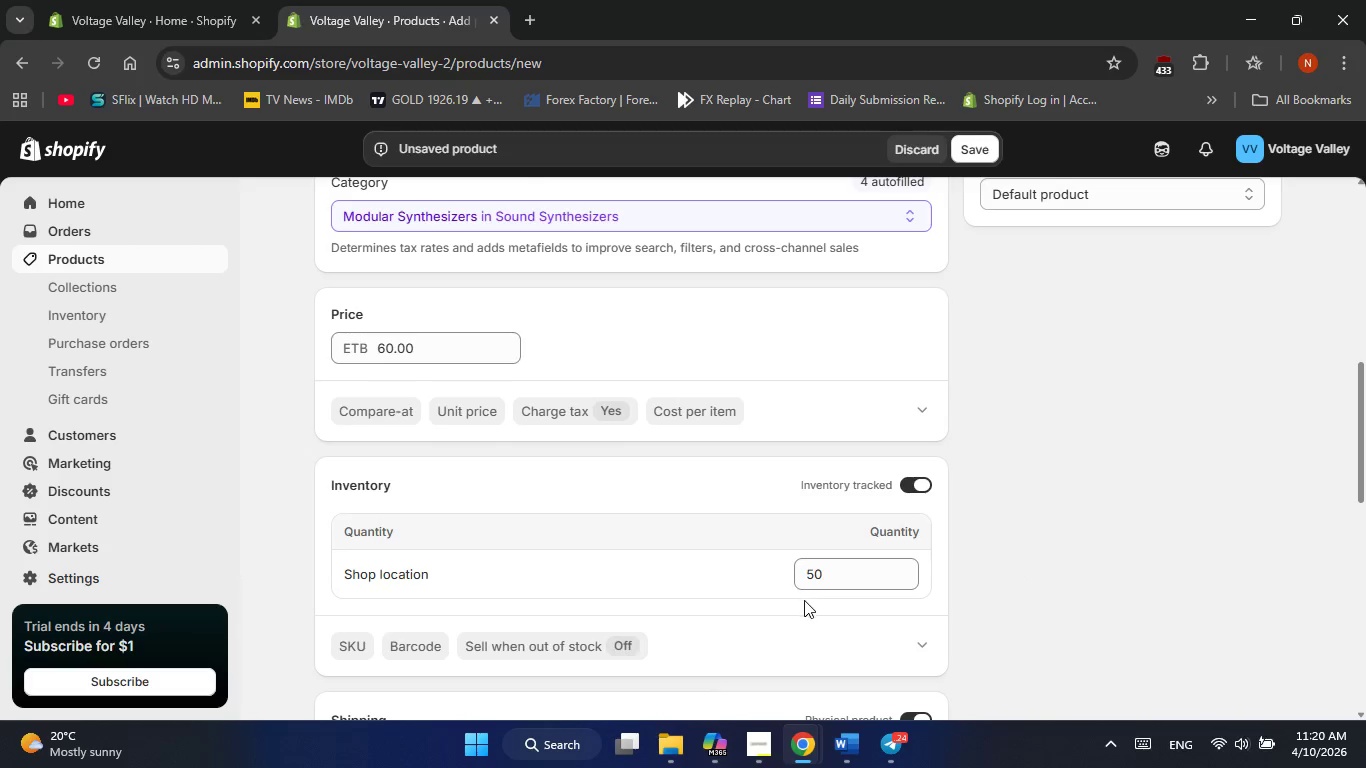 
scroll: coordinate [804, 600], scroll_direction: down, amount: 1.0
 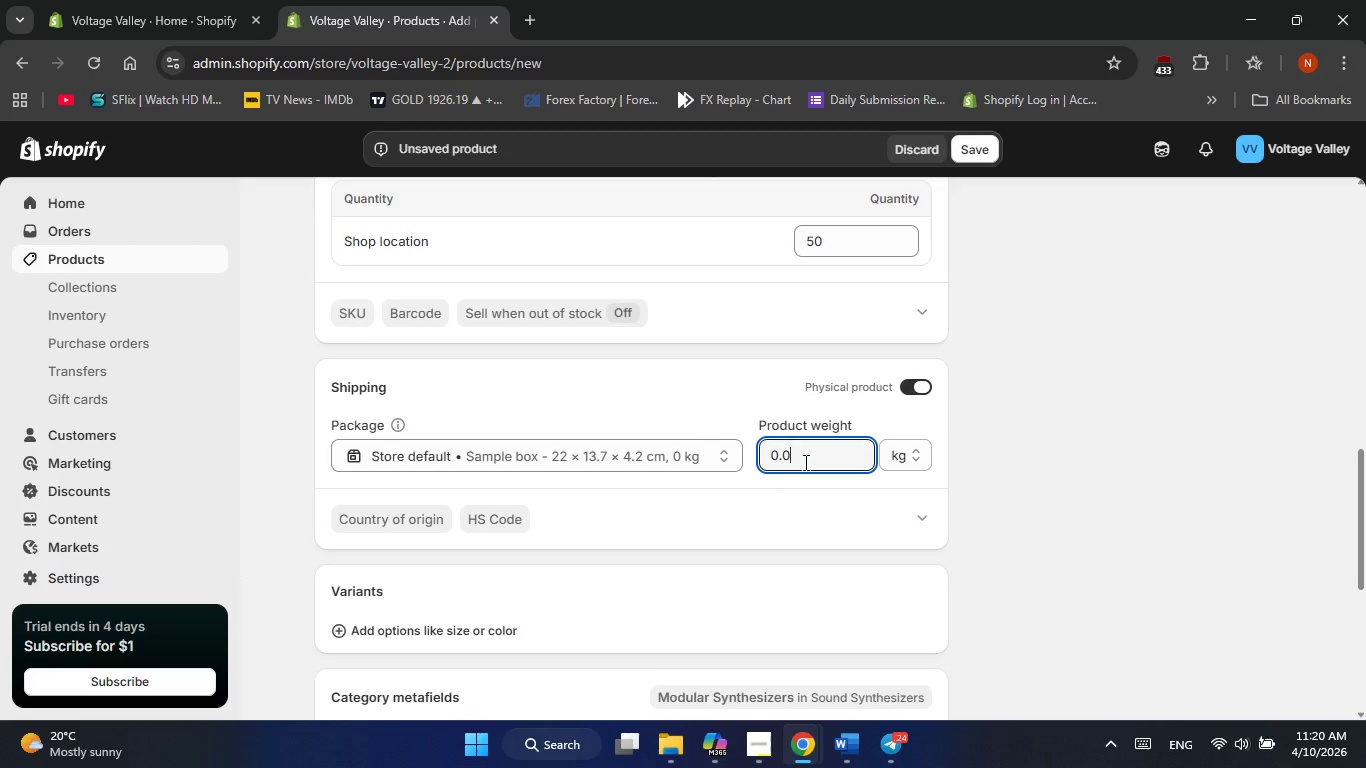 
key(Backspace)
 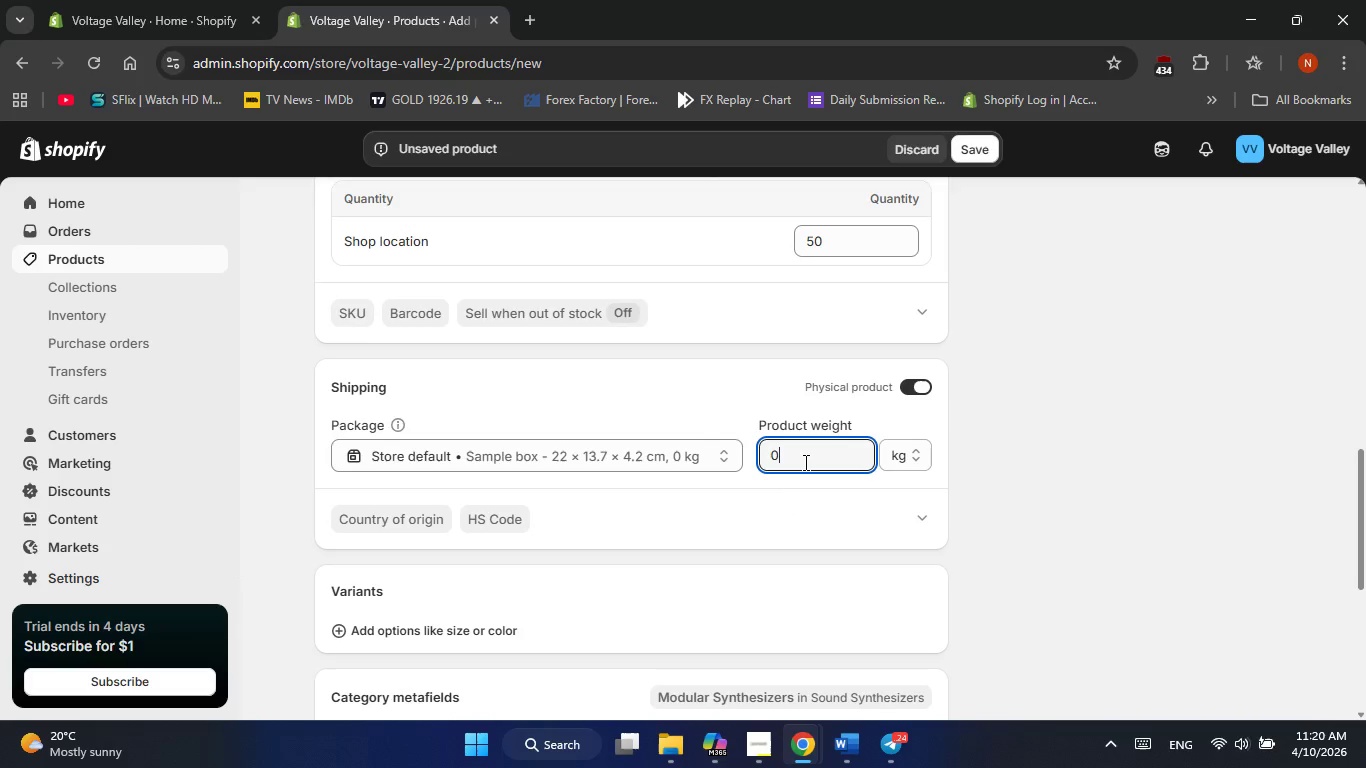 
key(Backspace)
 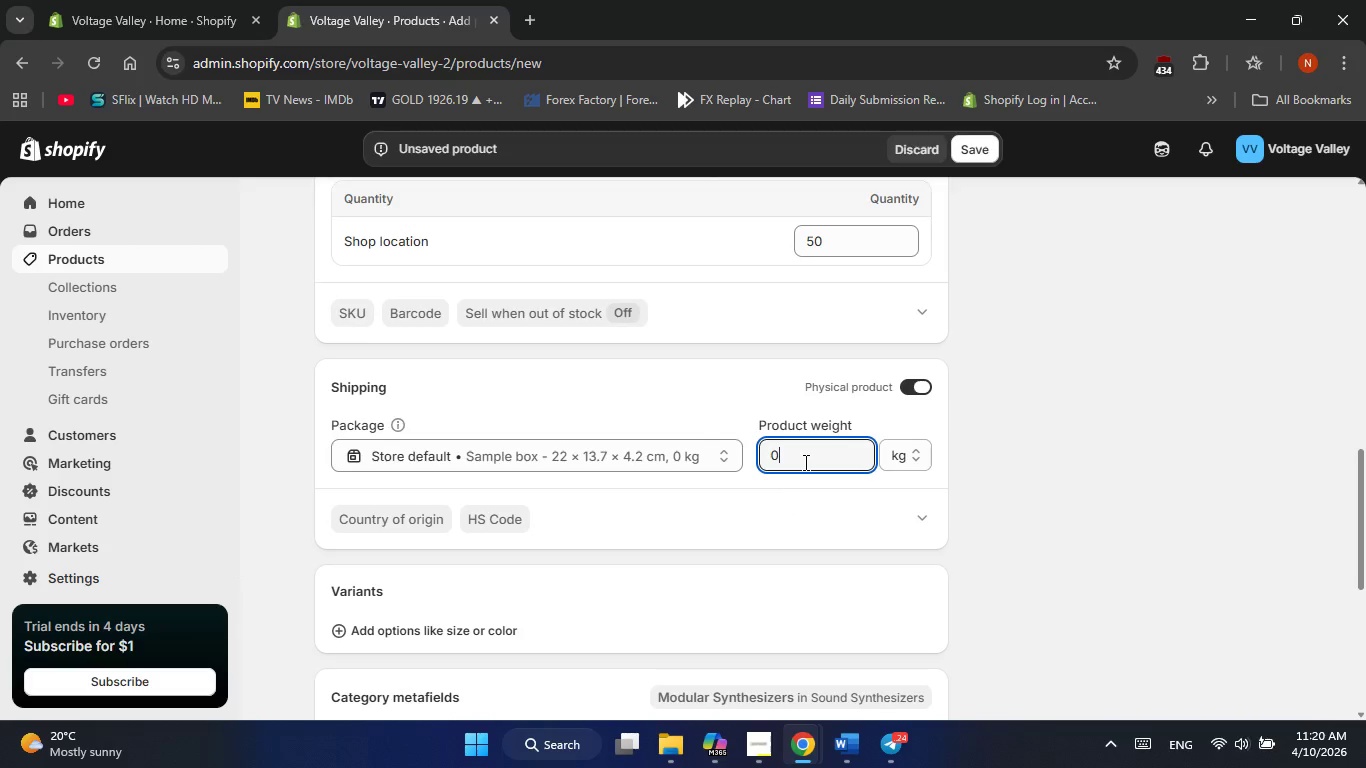 
key(Backspace)
 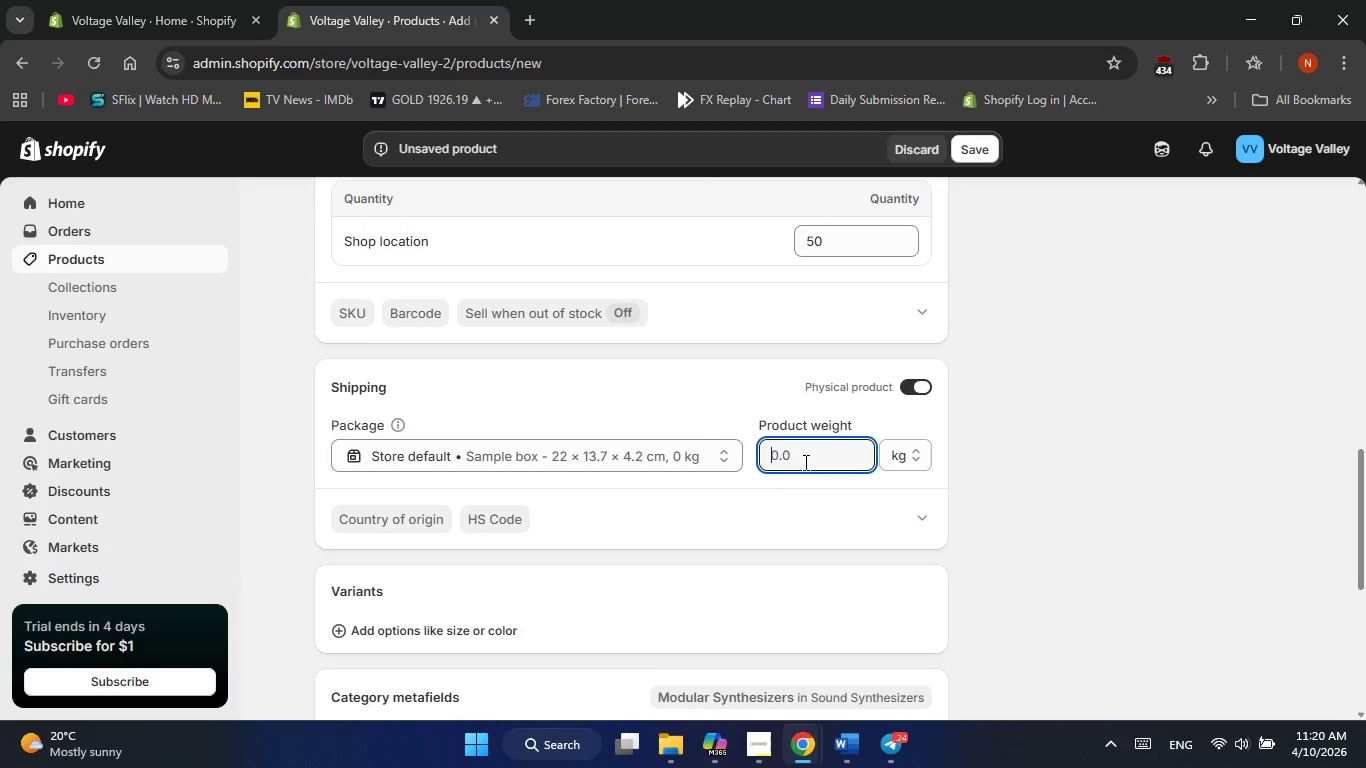 
key(Backspace)
 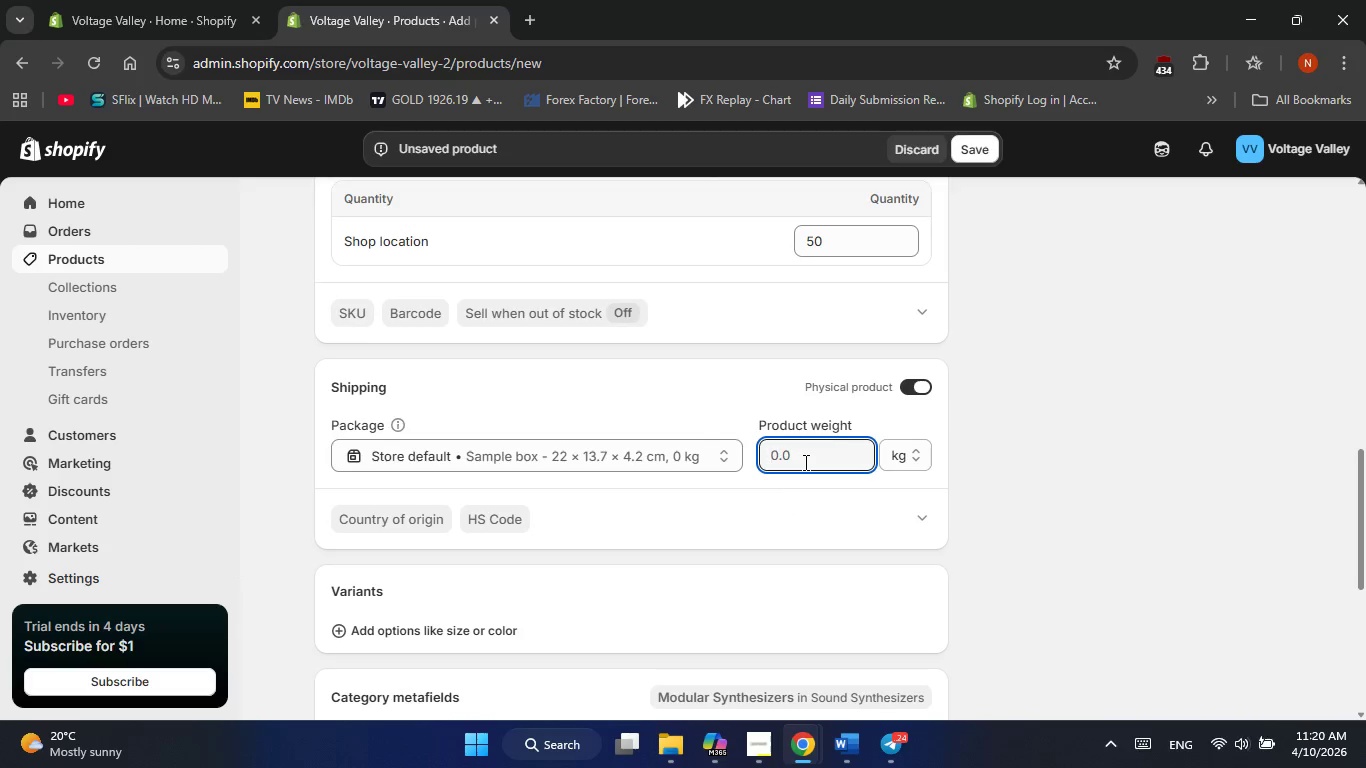 
key(Backspace)
 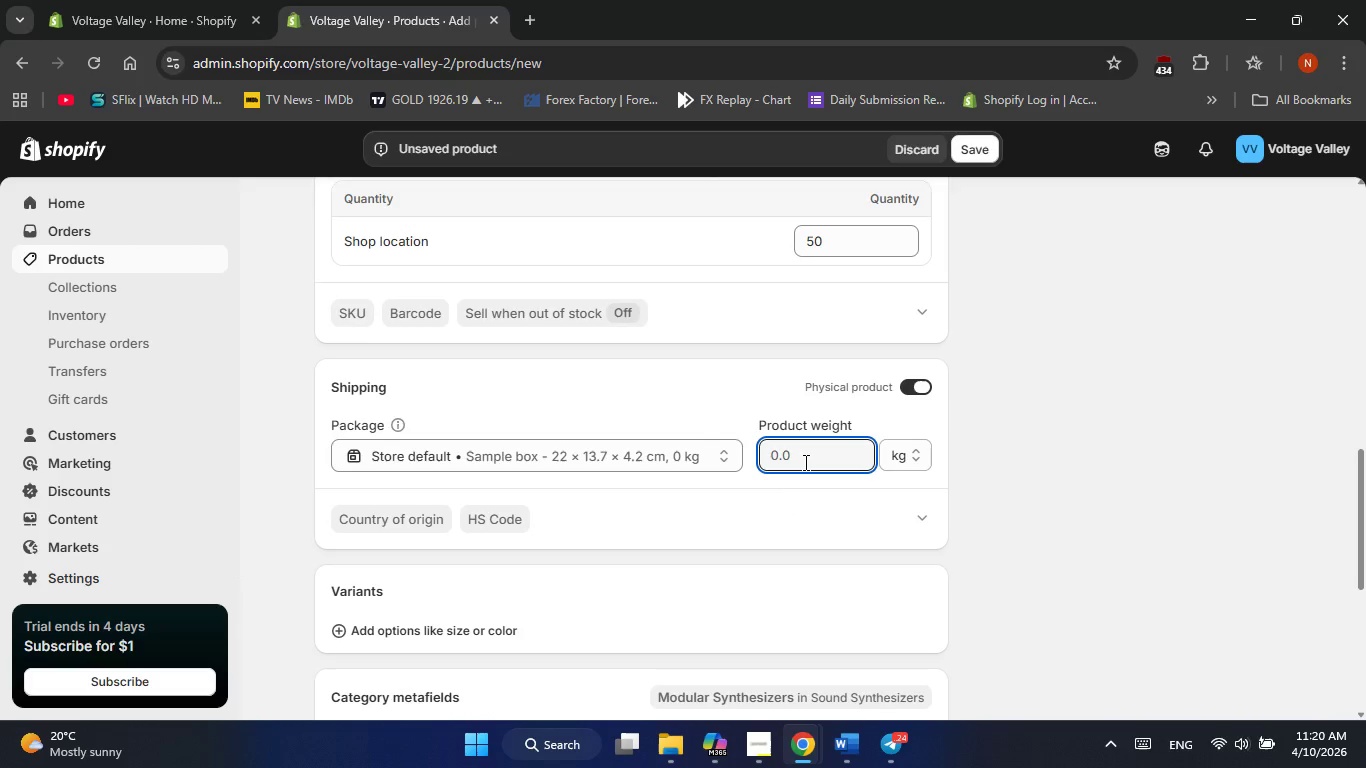 
key(Numpad8)
 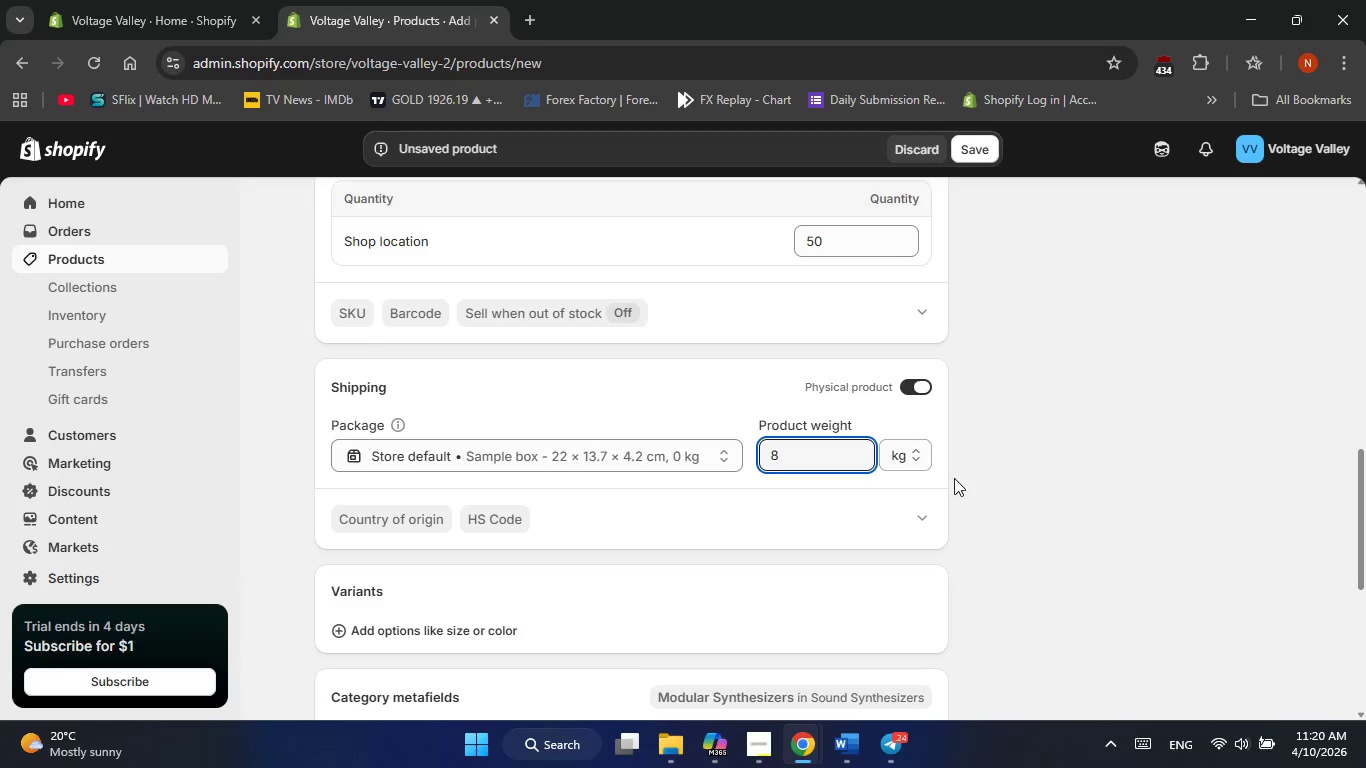 
left_click([971, 478])
 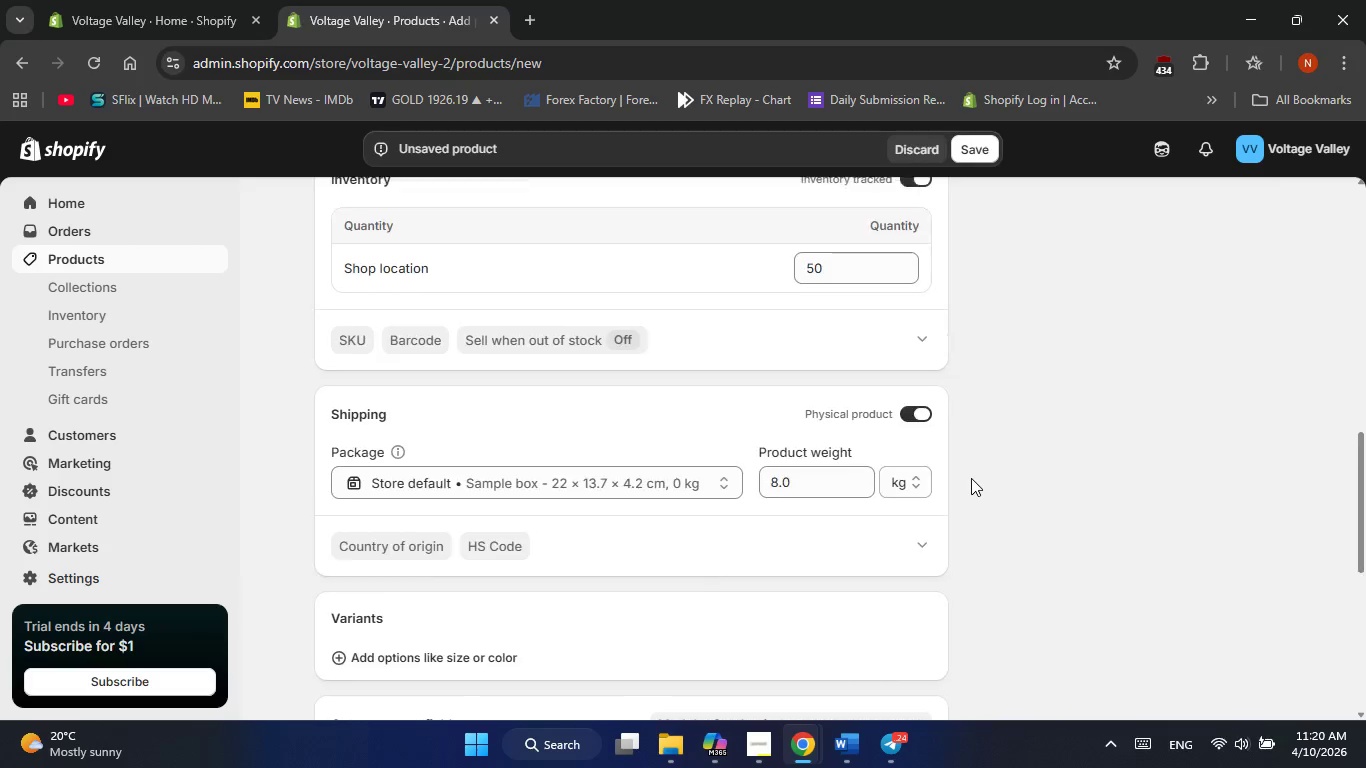 
scroll: coordinate [971, 478], scroll_direction: up, amount: 4.0
 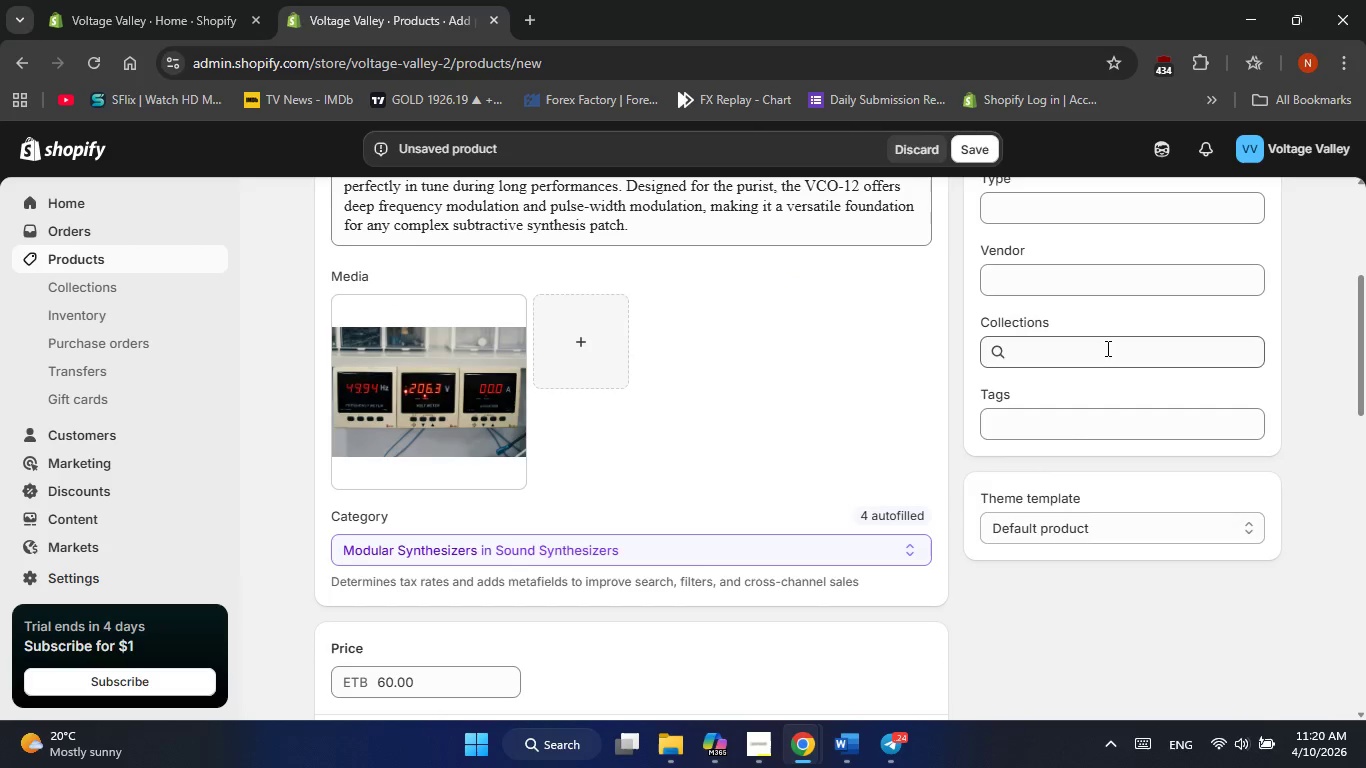 
left_click([1106, 348])
 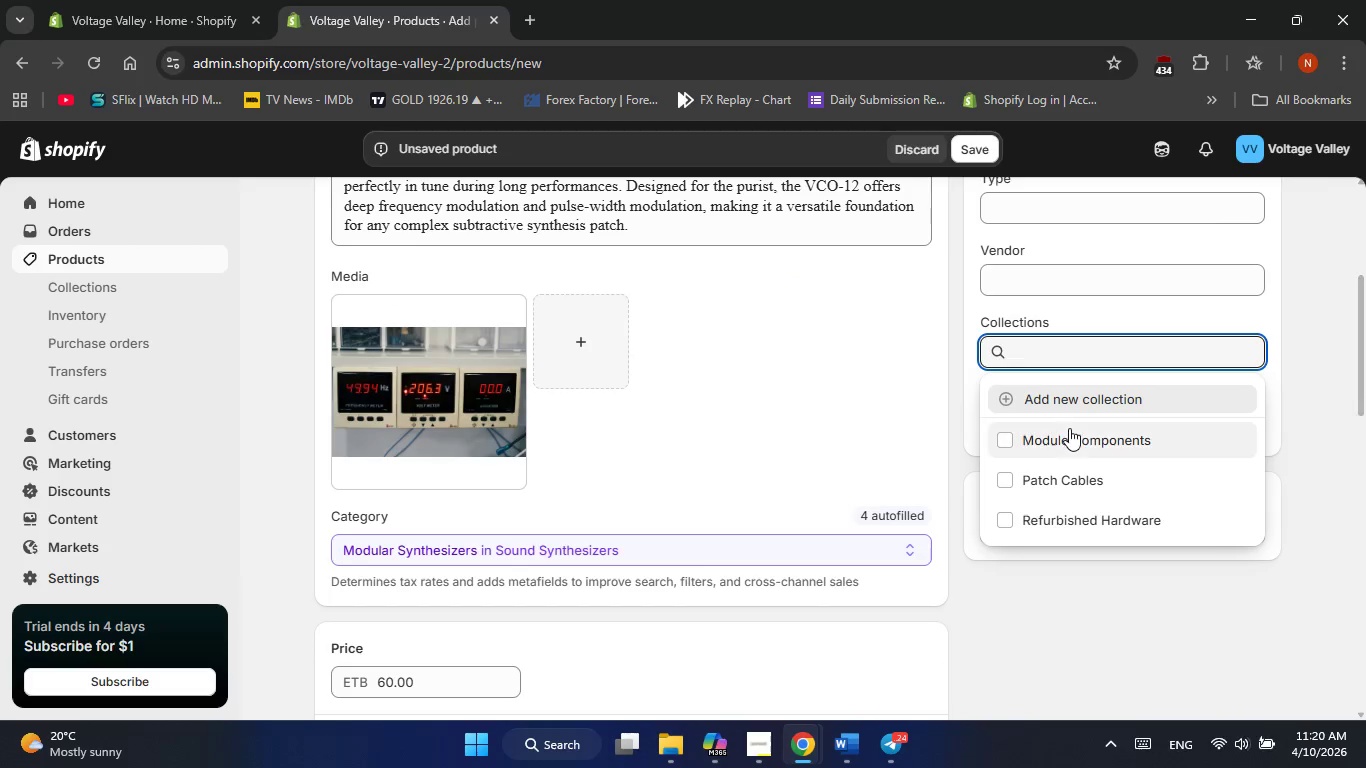 
left_click([1069, 430])
 